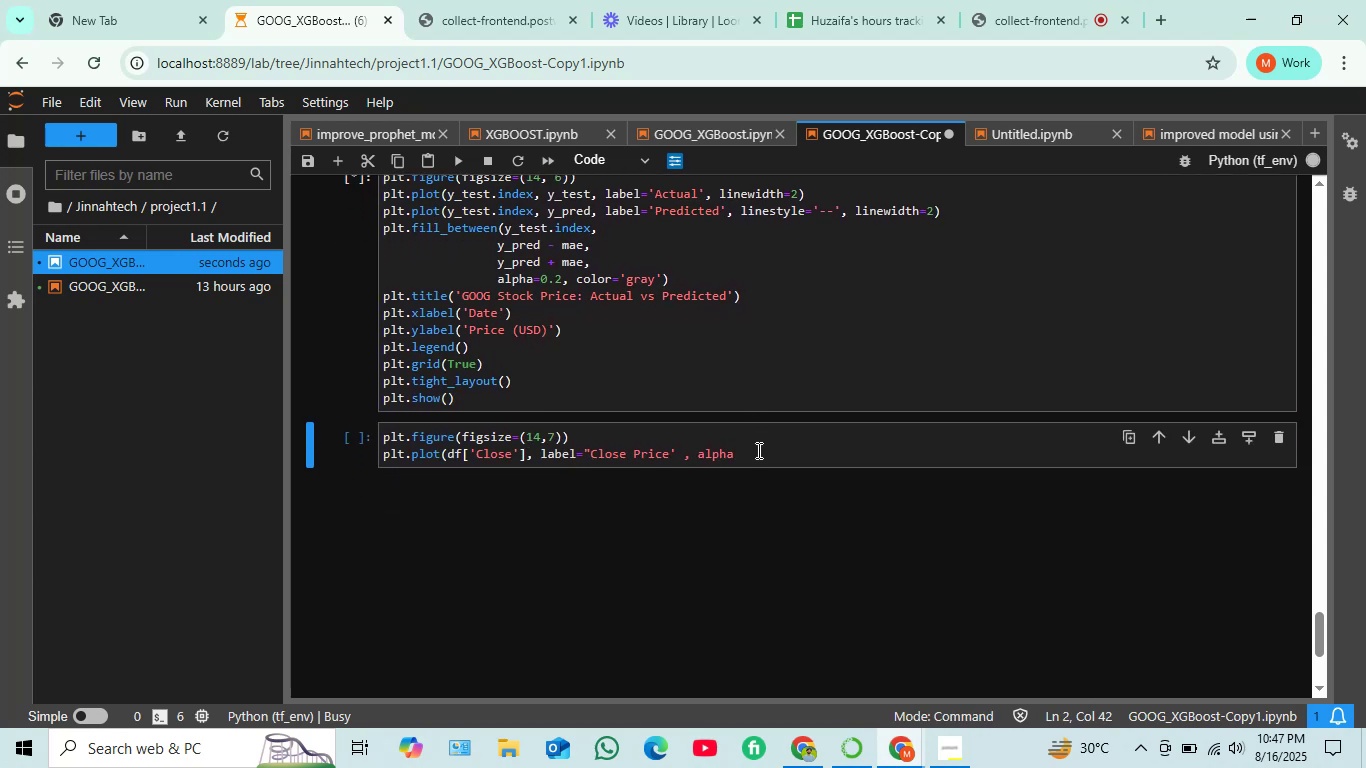 
left_click([755, 457])
 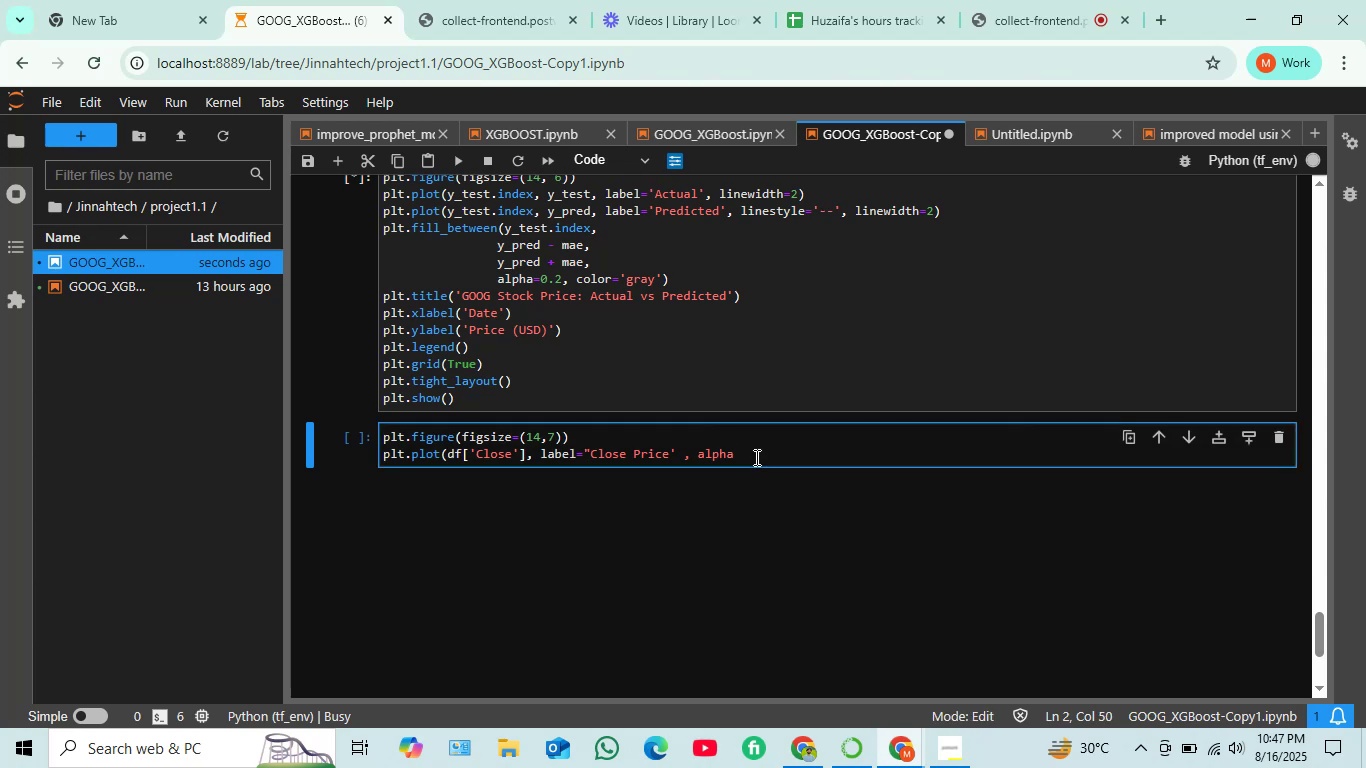 
hold_key(key=ArrowLeft, duration=0.7)
 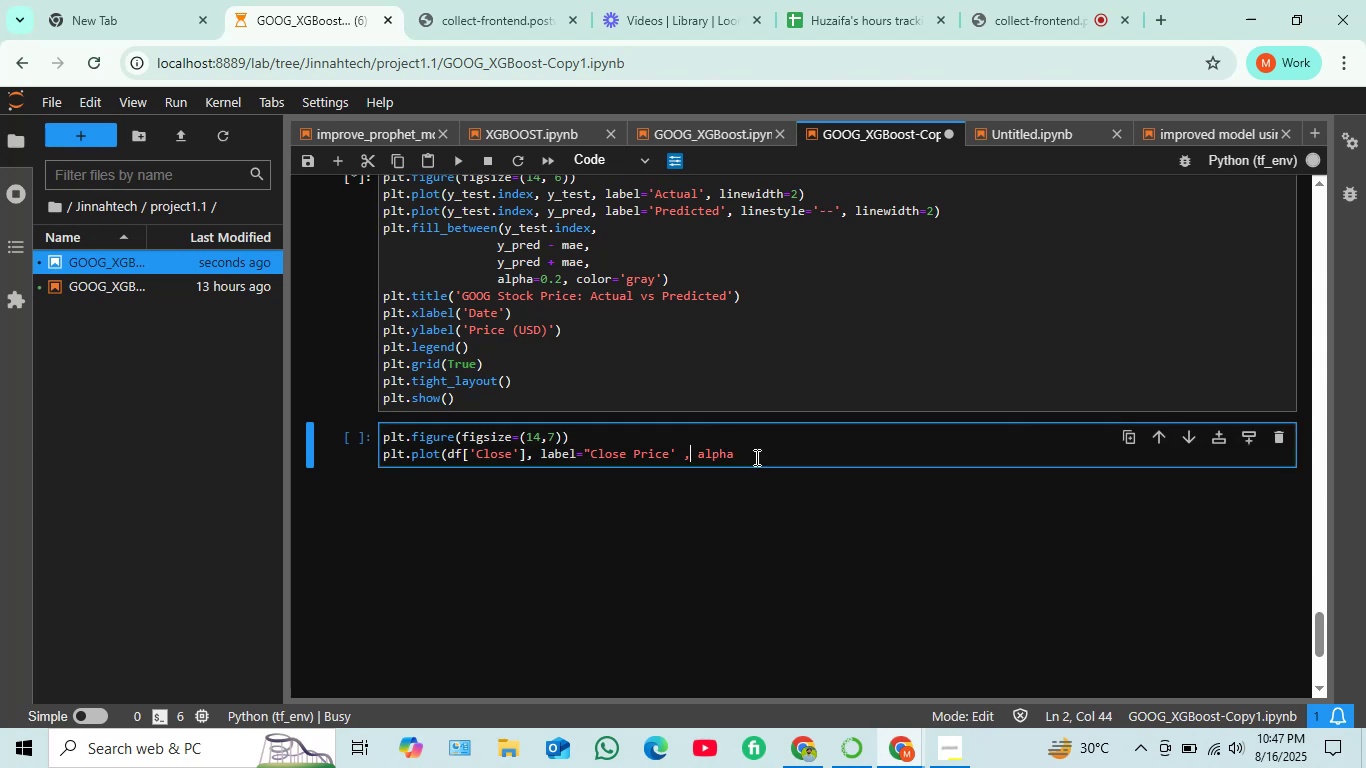 
key(ArrowLeft)
 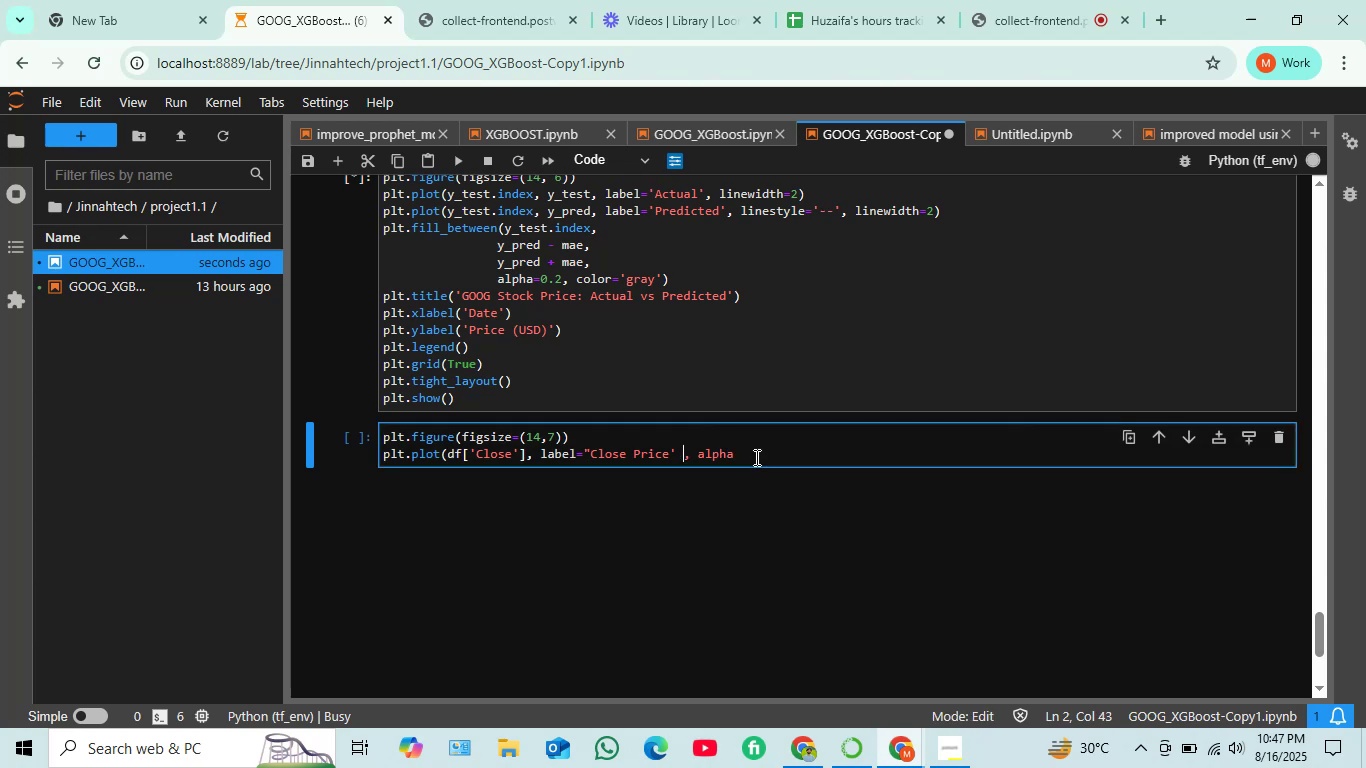 
key(ArrowLeft)
 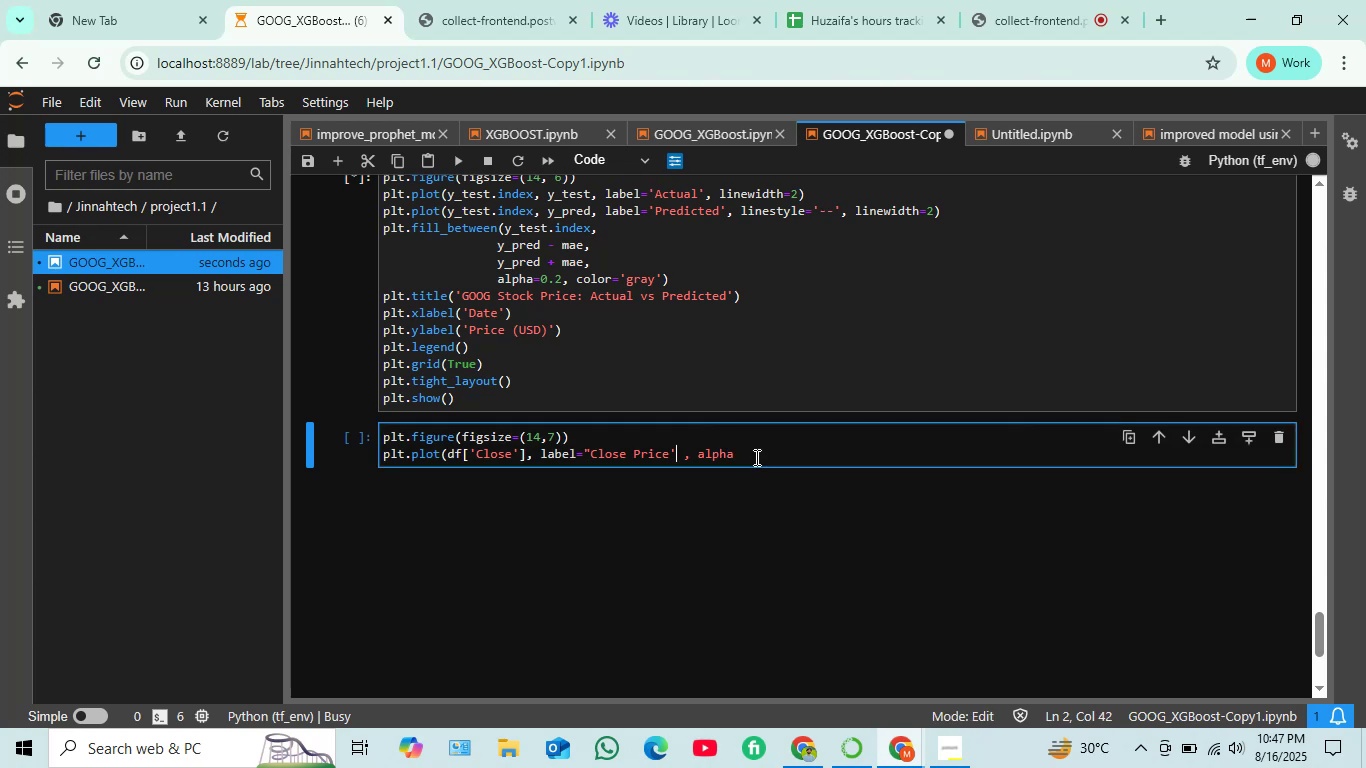 
key(Backspace)
 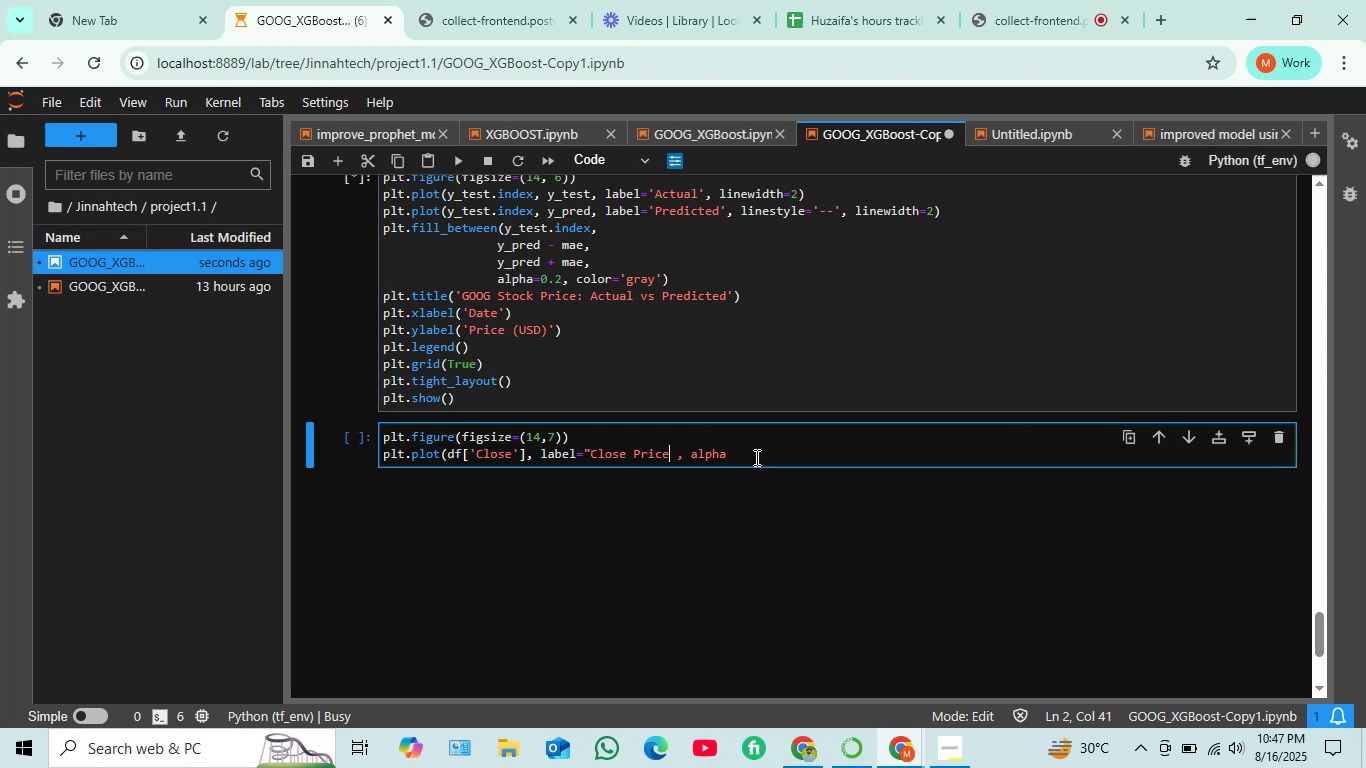 
key(Shift+Quote)
 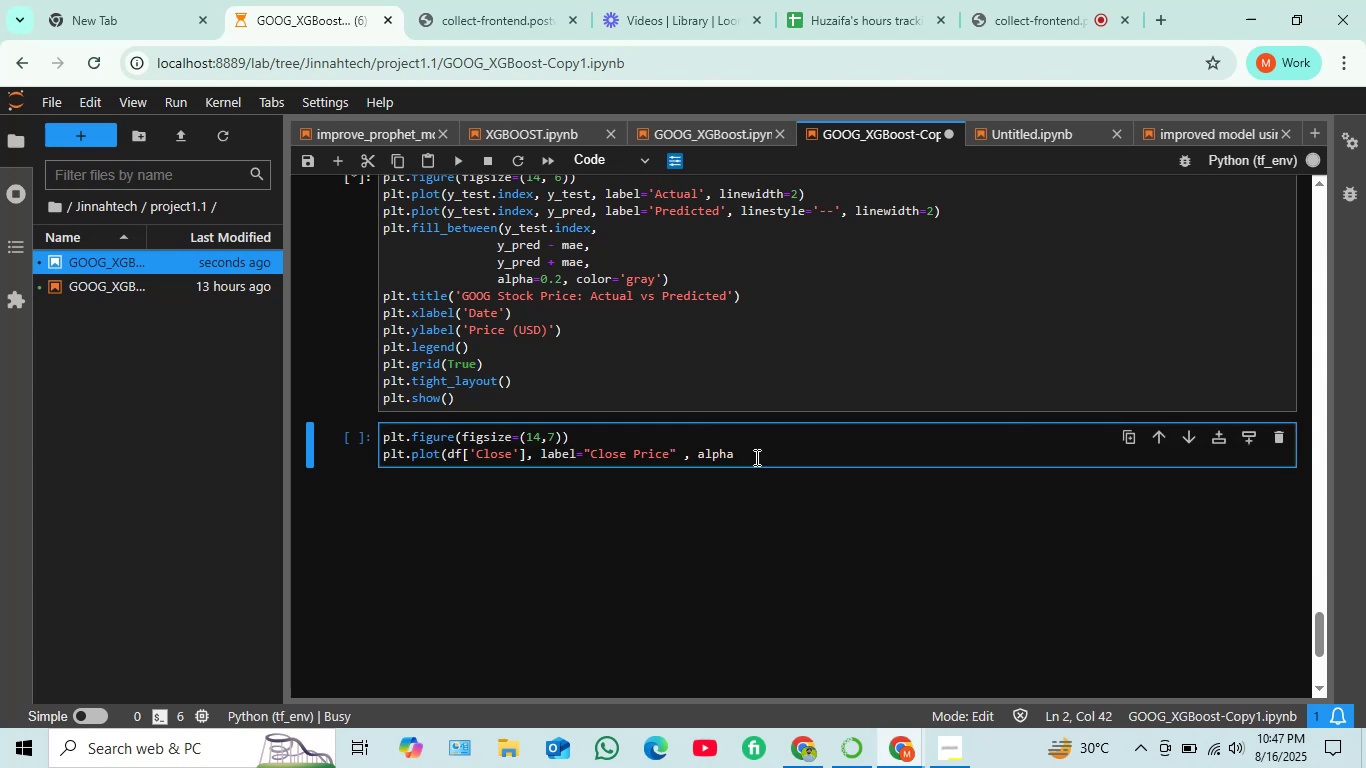 
hold_key(key=ArrowRight, duration=0.84)
 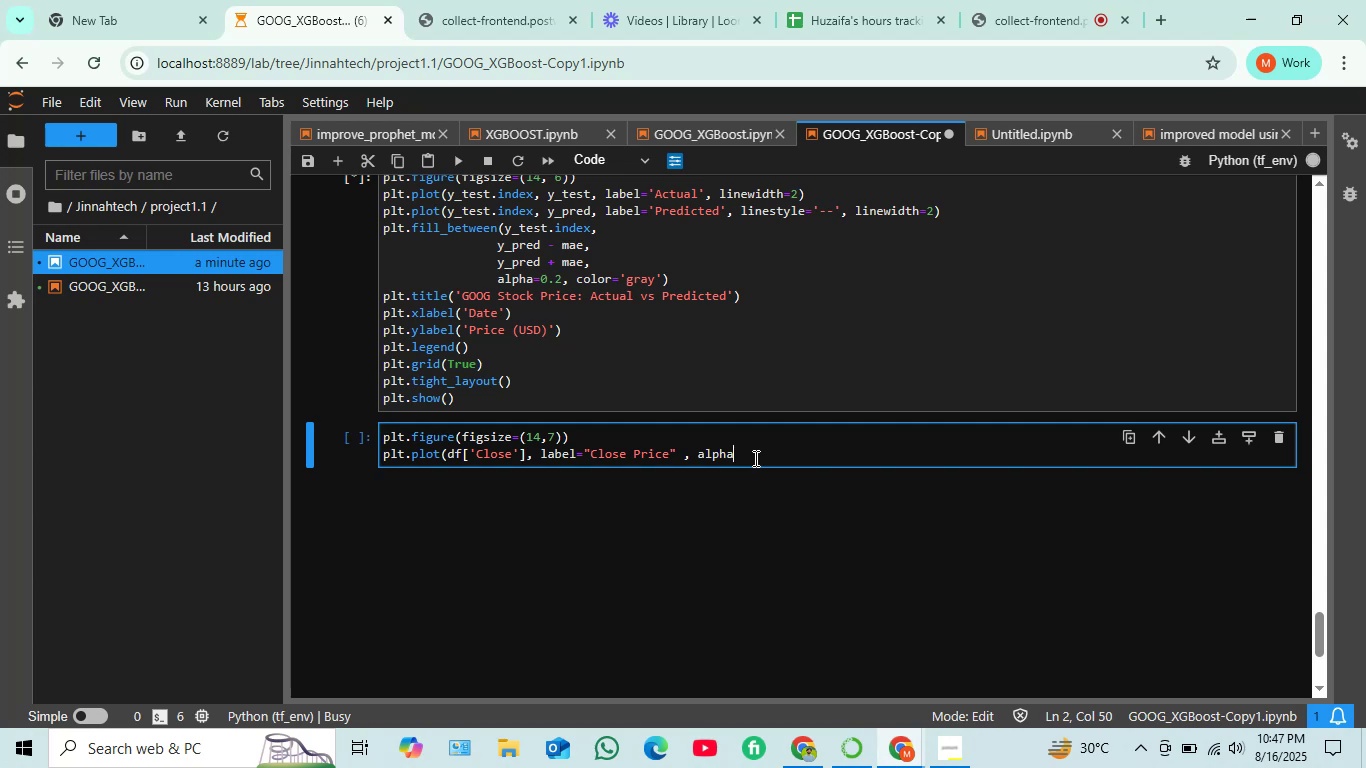 
type(=0.6)
key(Backspace)
type(75)
 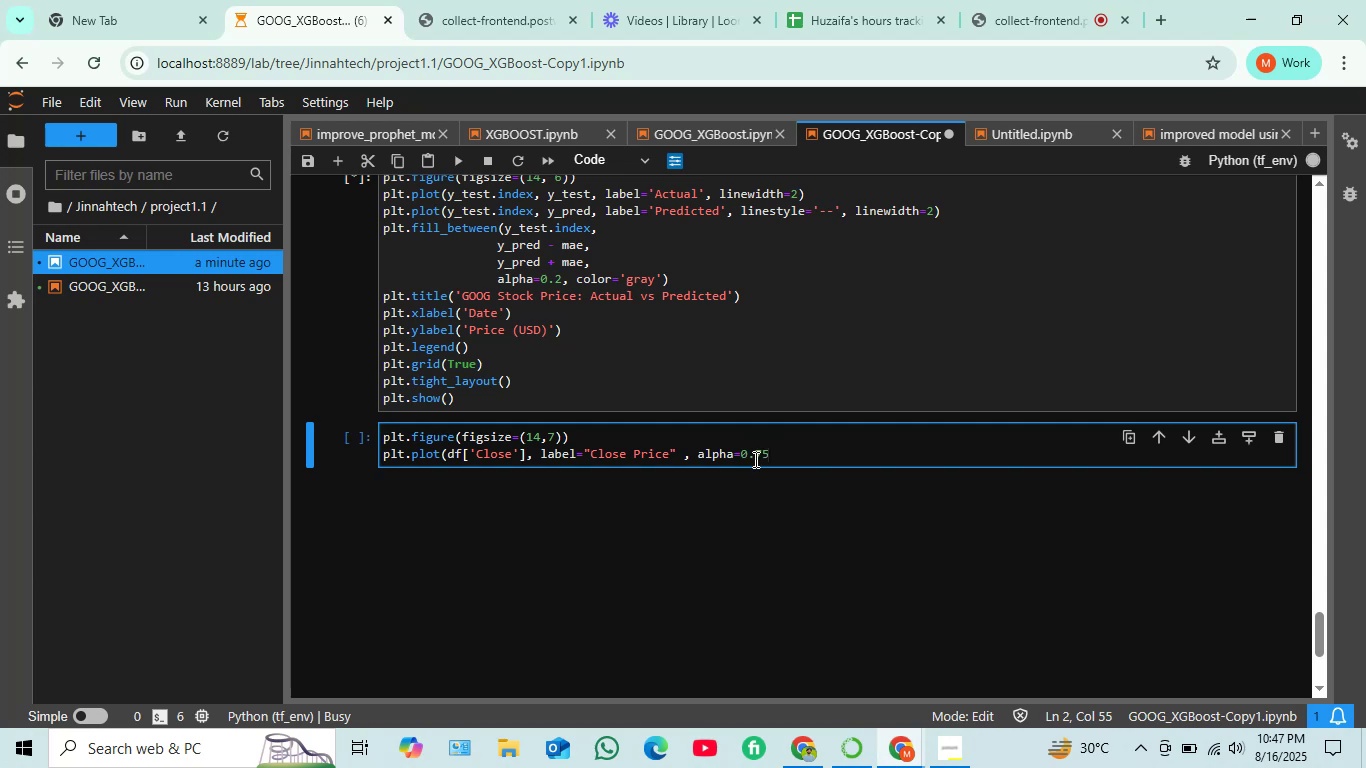 
key(Shift+0)
 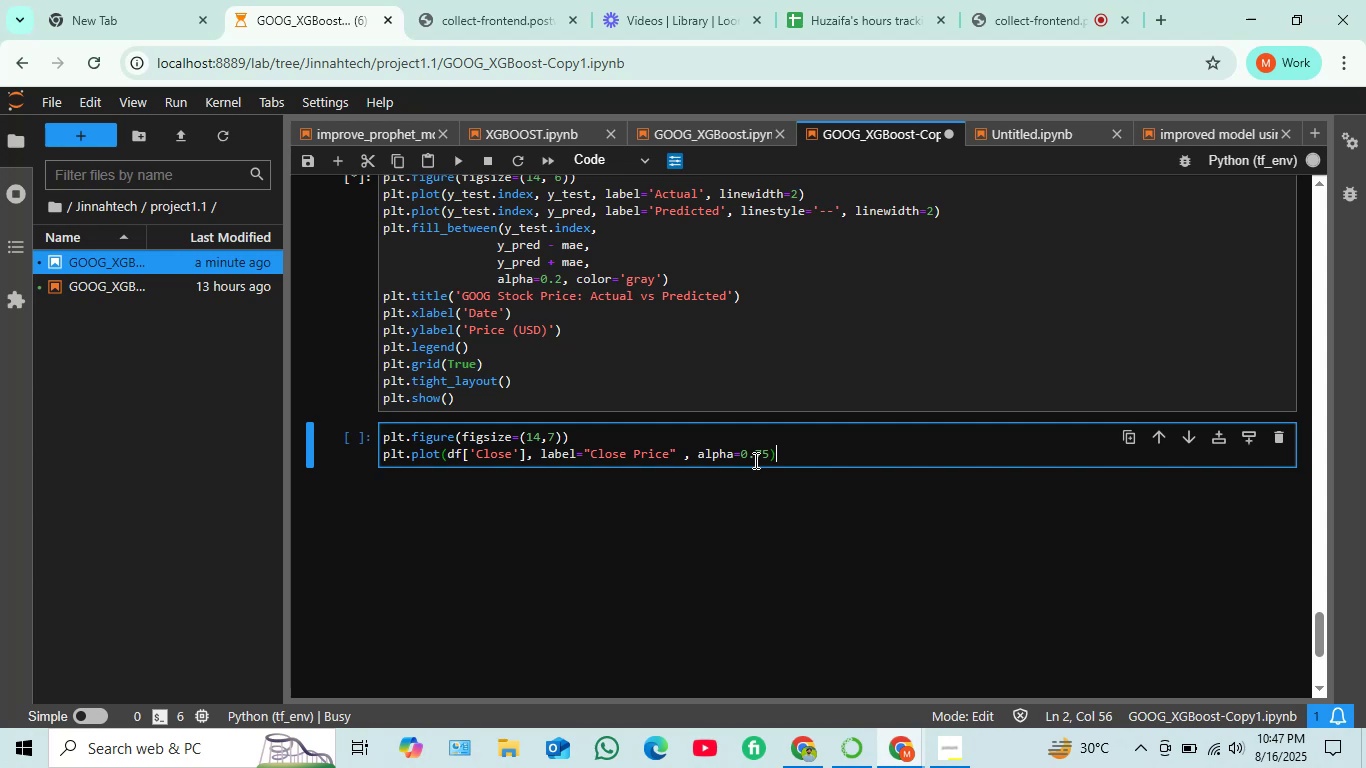 
key(Enter)
 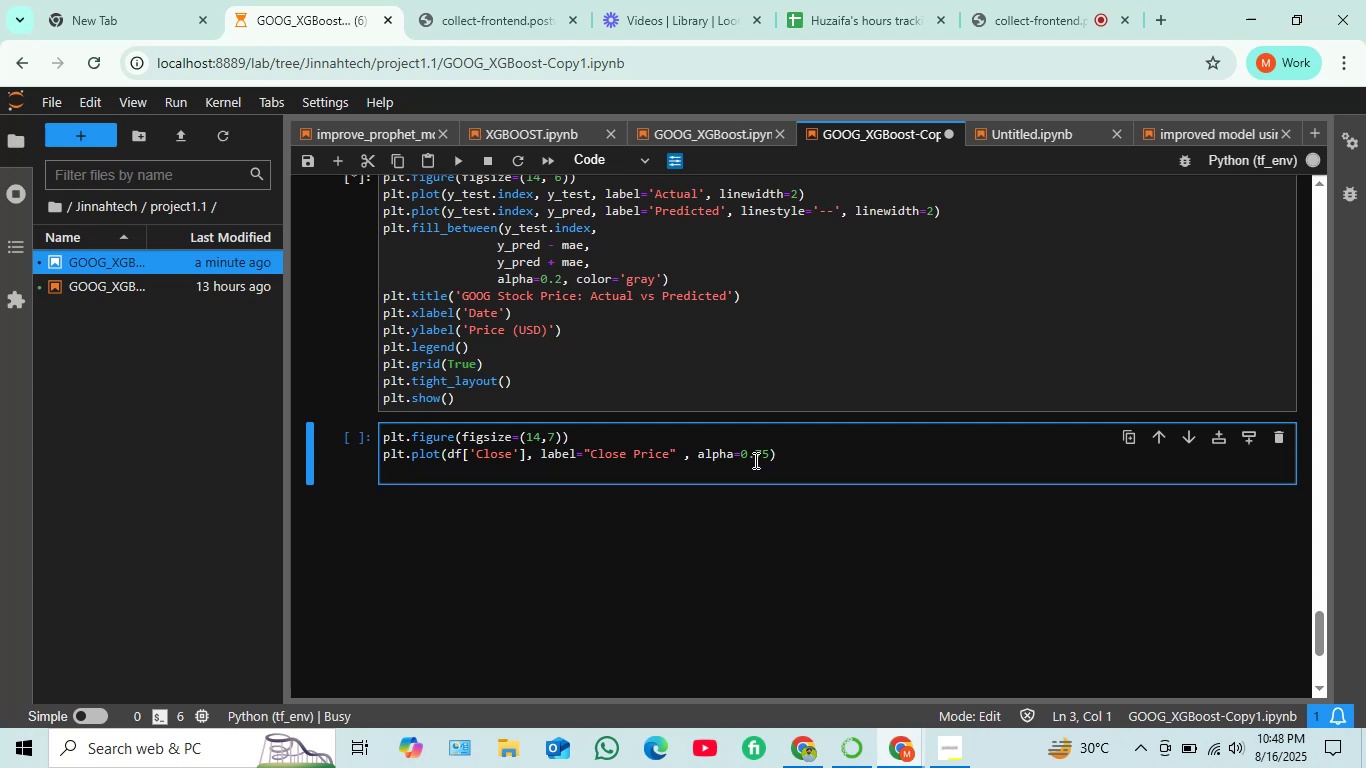 
wait(10.03)
 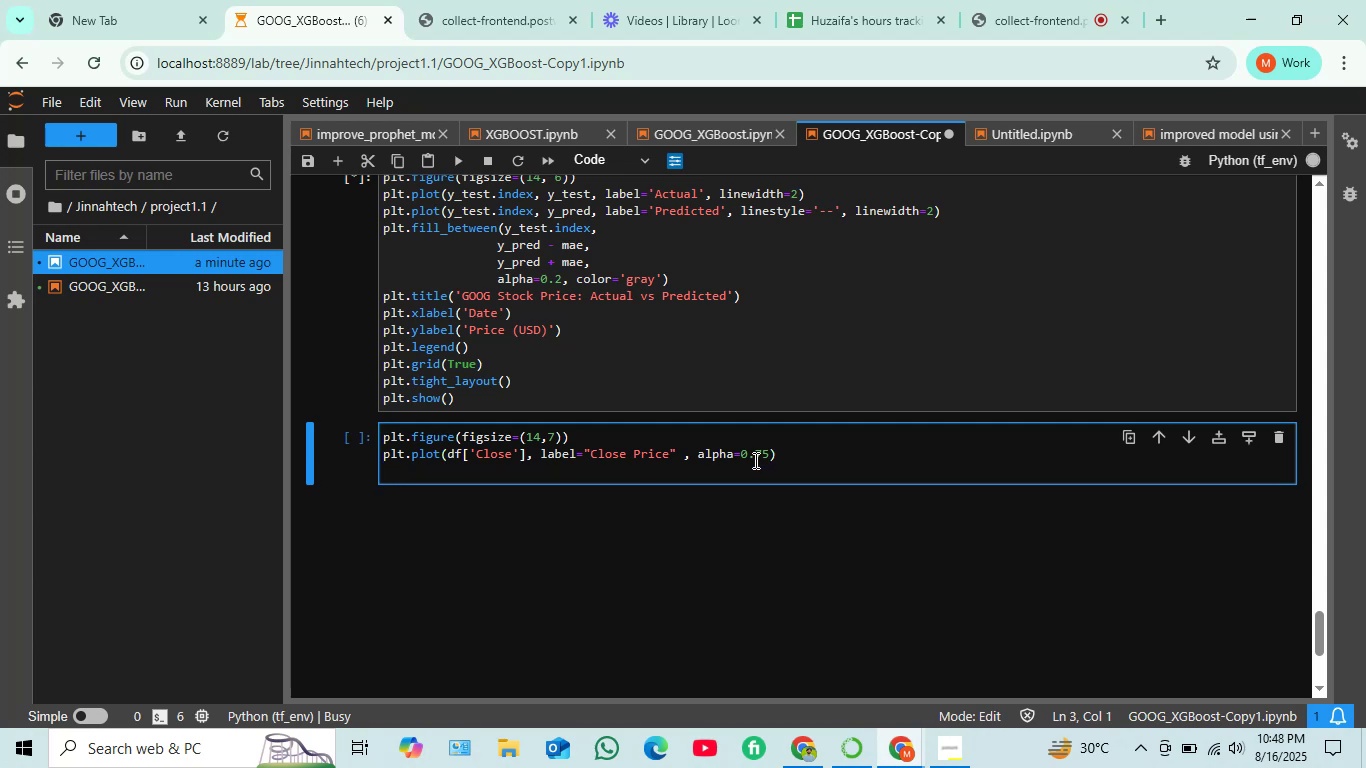 
type(plt)
 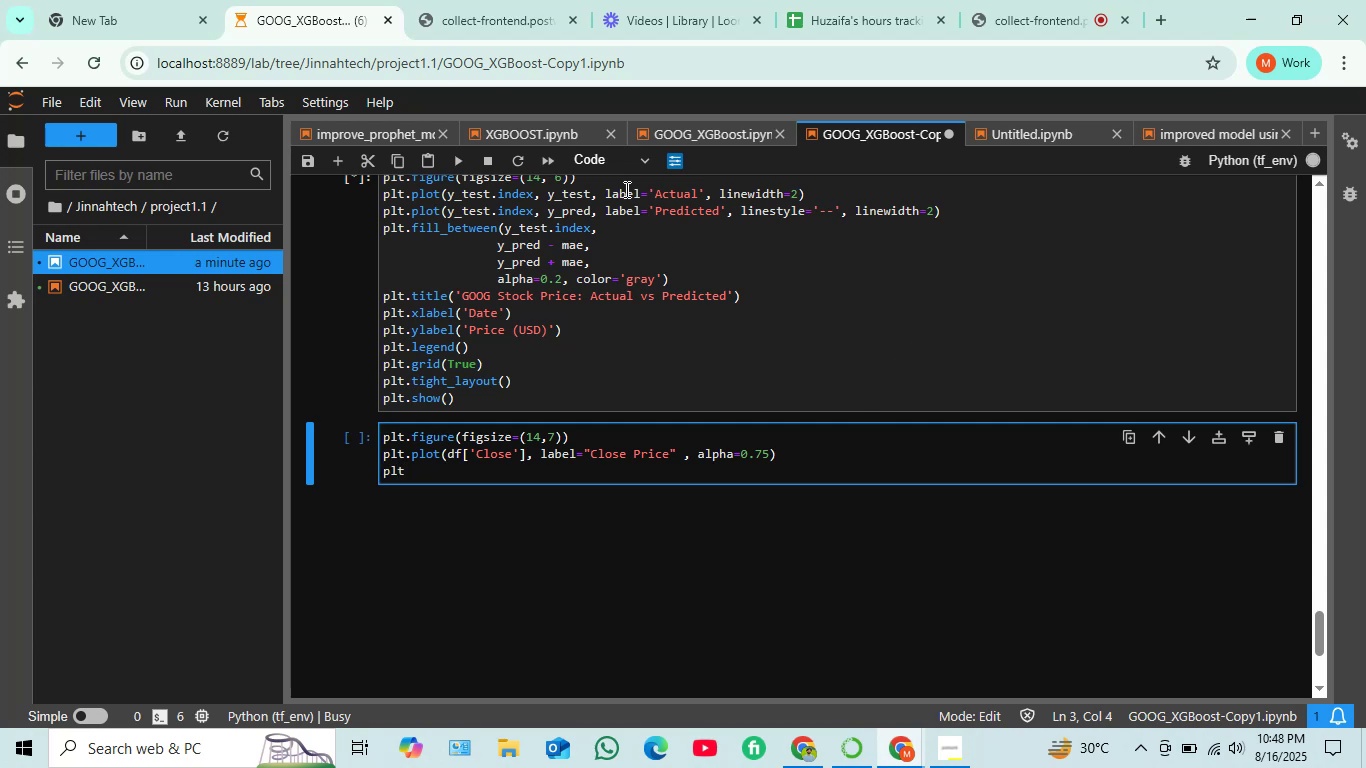 
wait(6.61)
 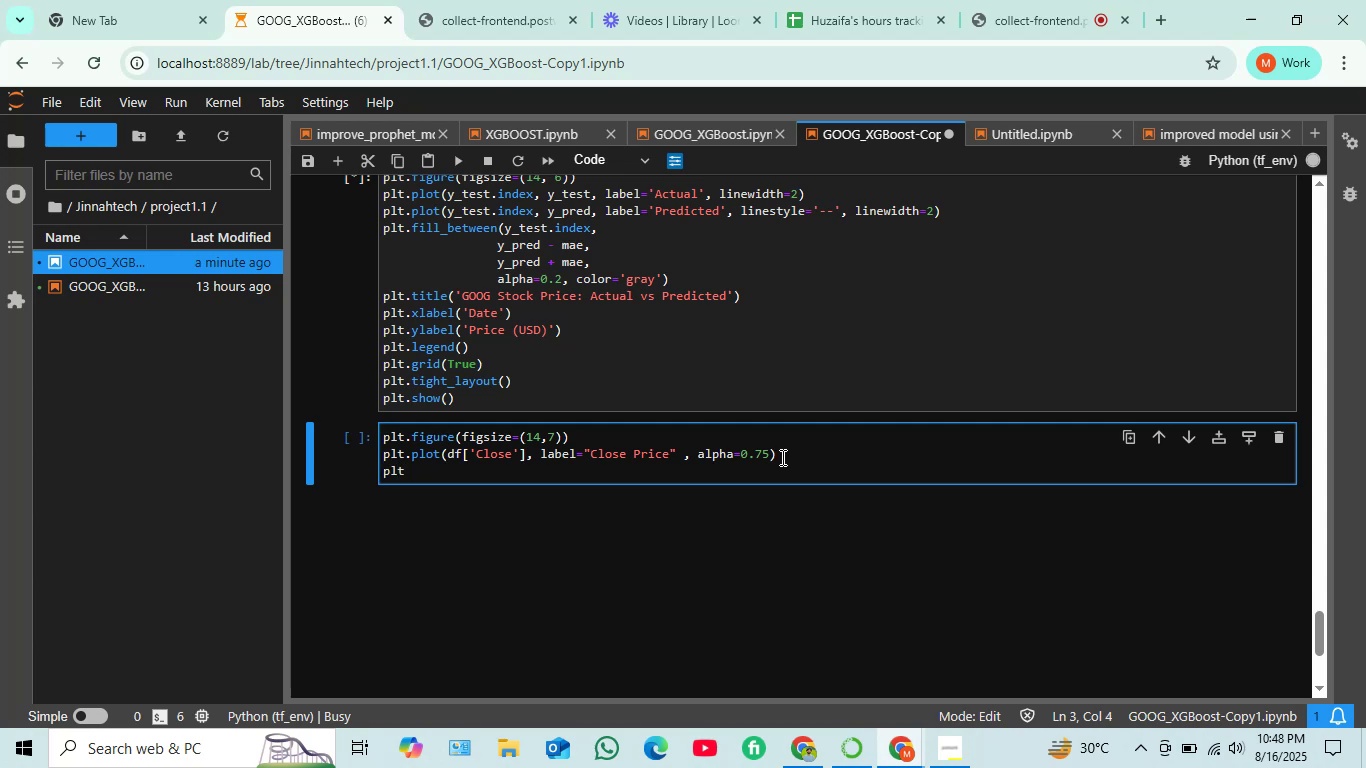 
left_click([811, 751])
 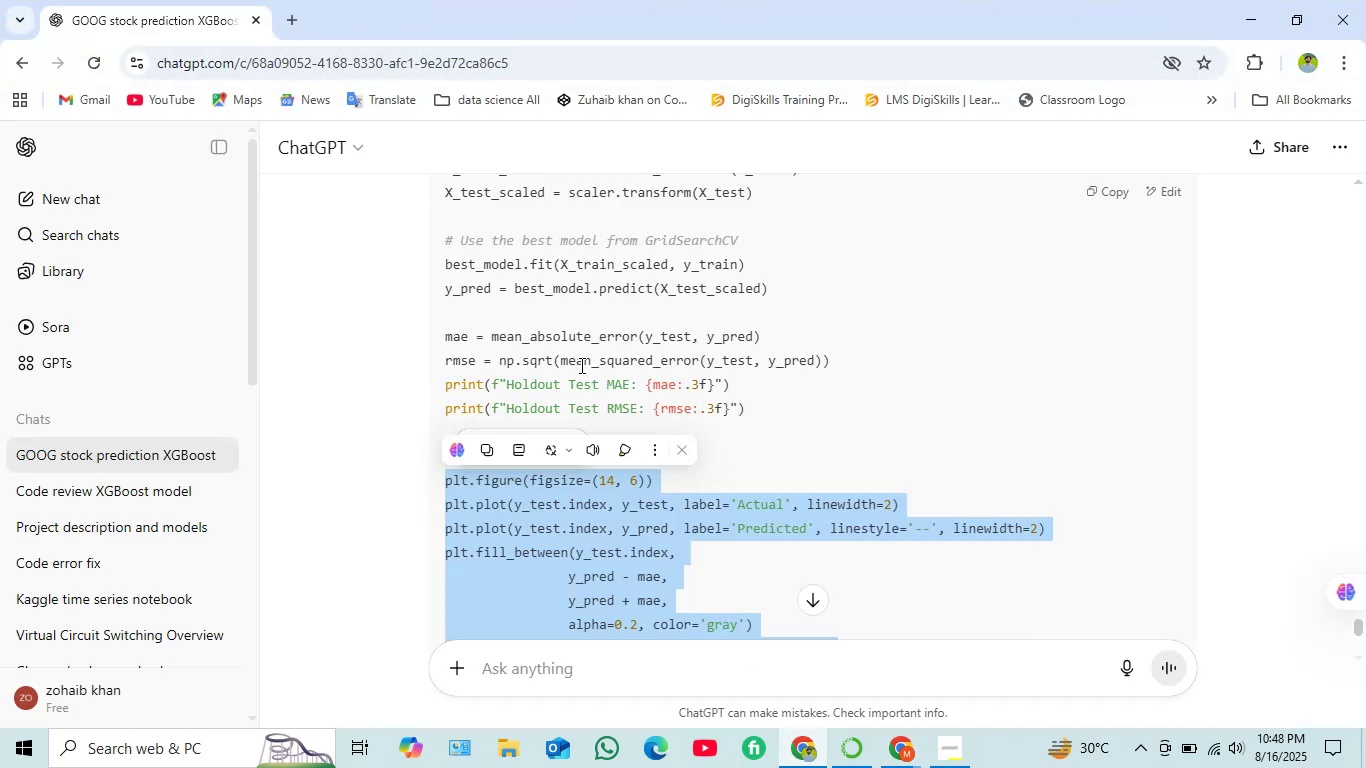 
scroll: coordinate [658, 545], scroll_direction: down, amount: 7.0
 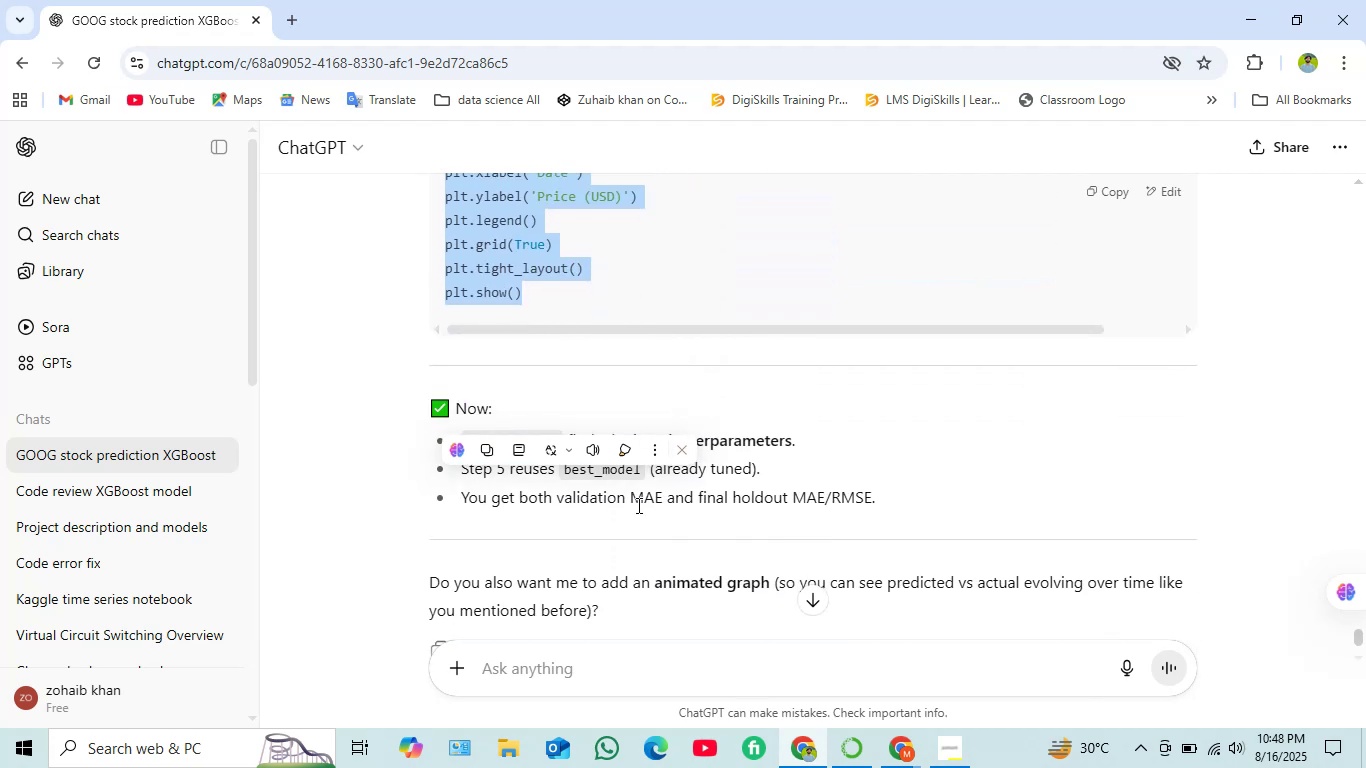 
scroll: coordinate [637, 505], scroll_direction: none, amount: 0.0
 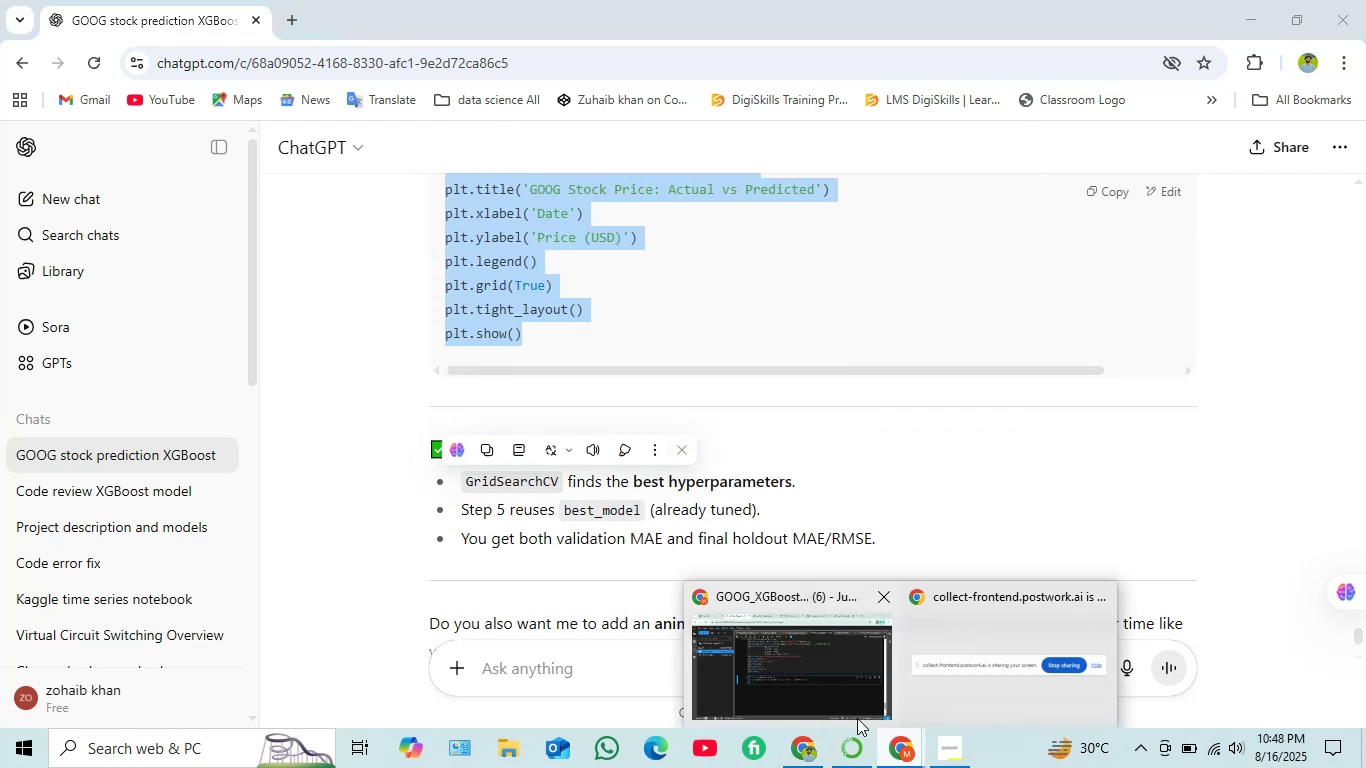 
left_click([812, 687])
 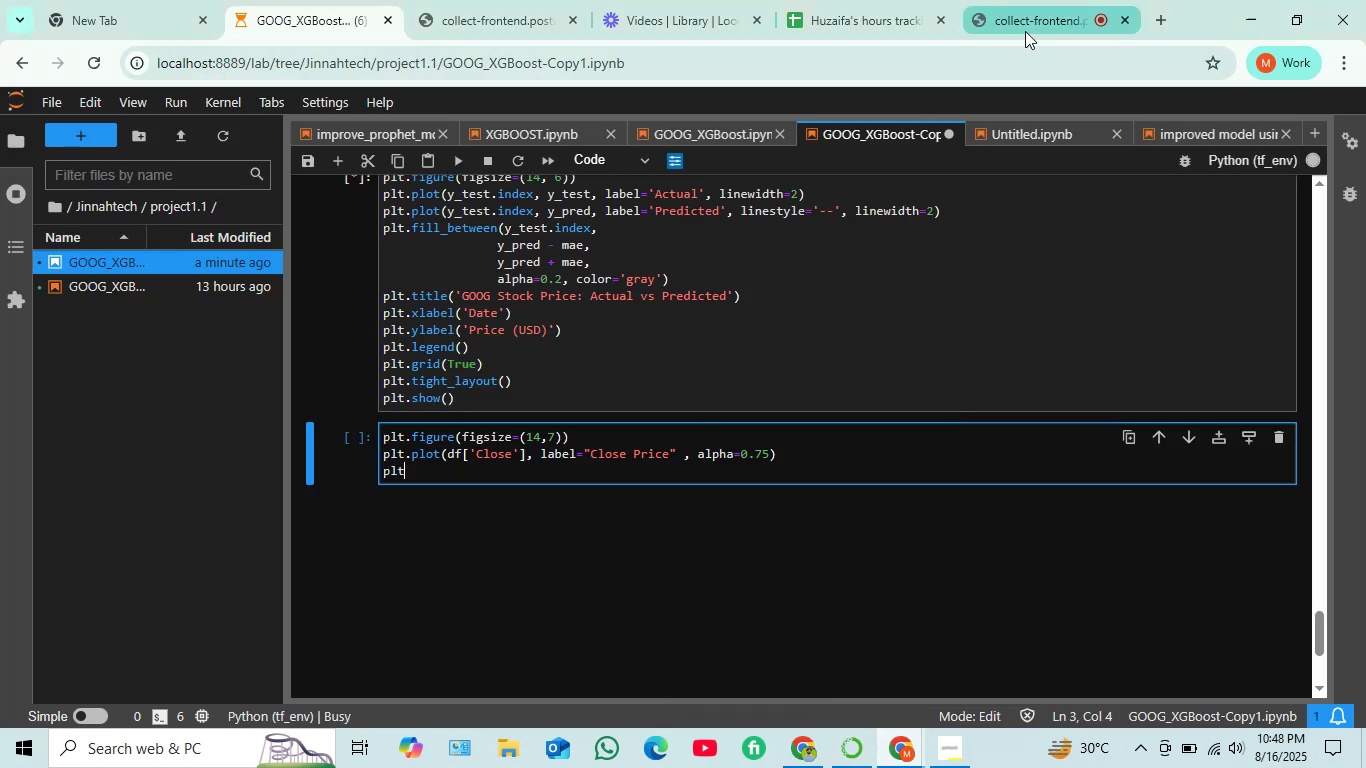 
left_click([1025, 23])
 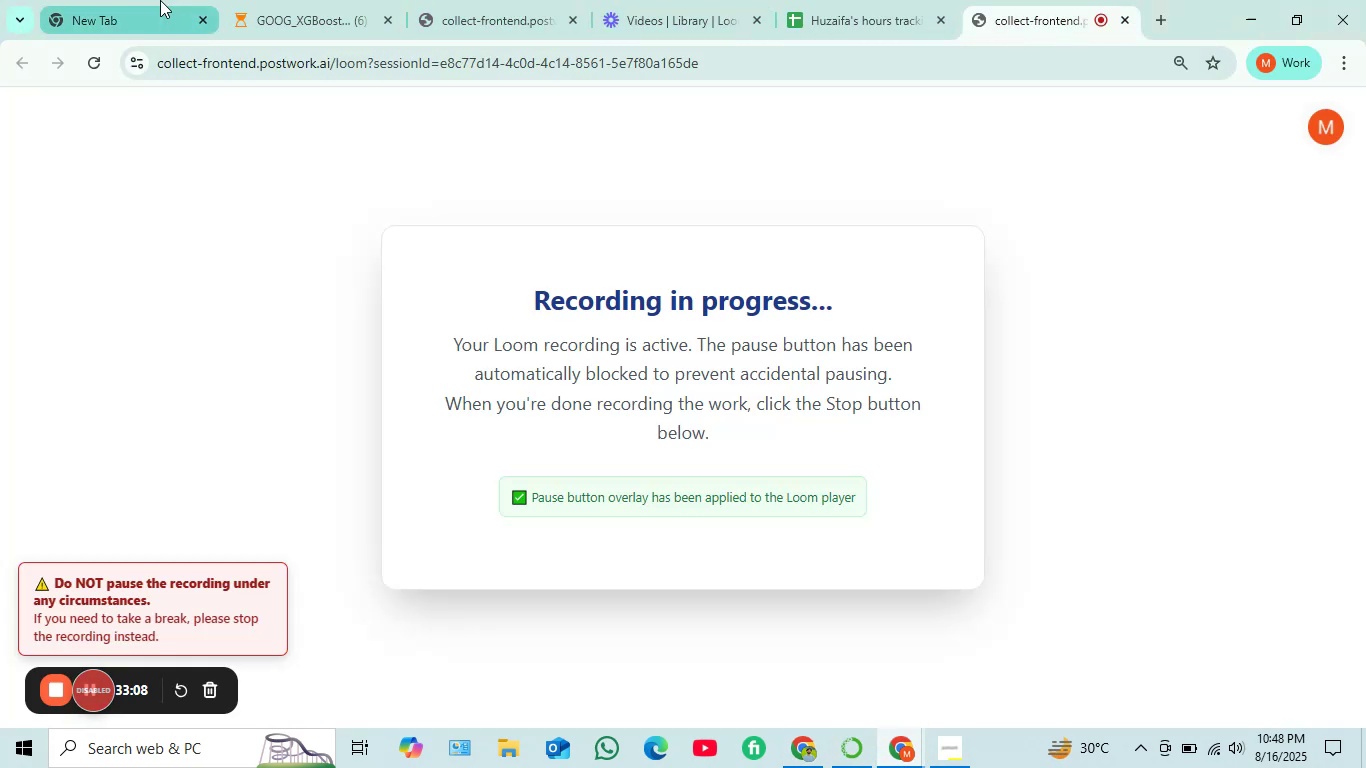 
left_click([160, 0])
 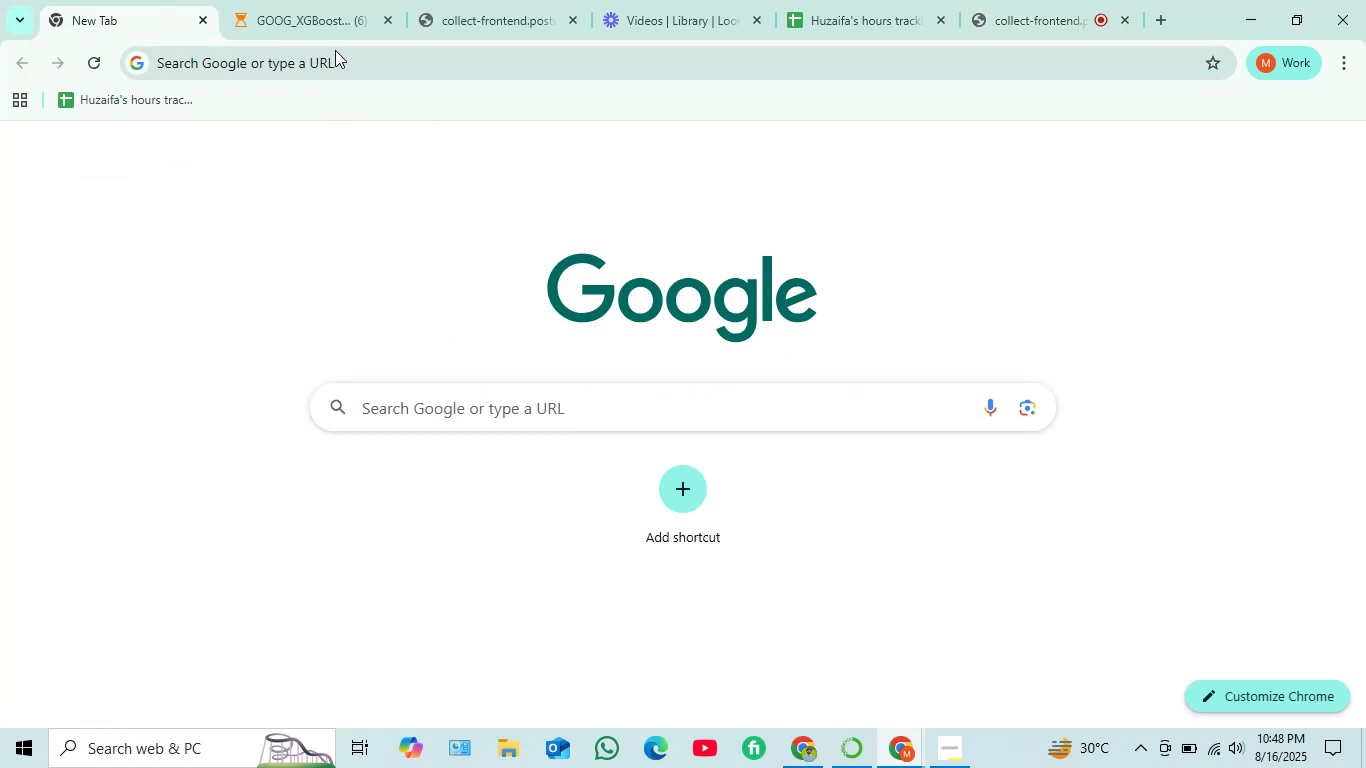 
left_click([319, 24])
 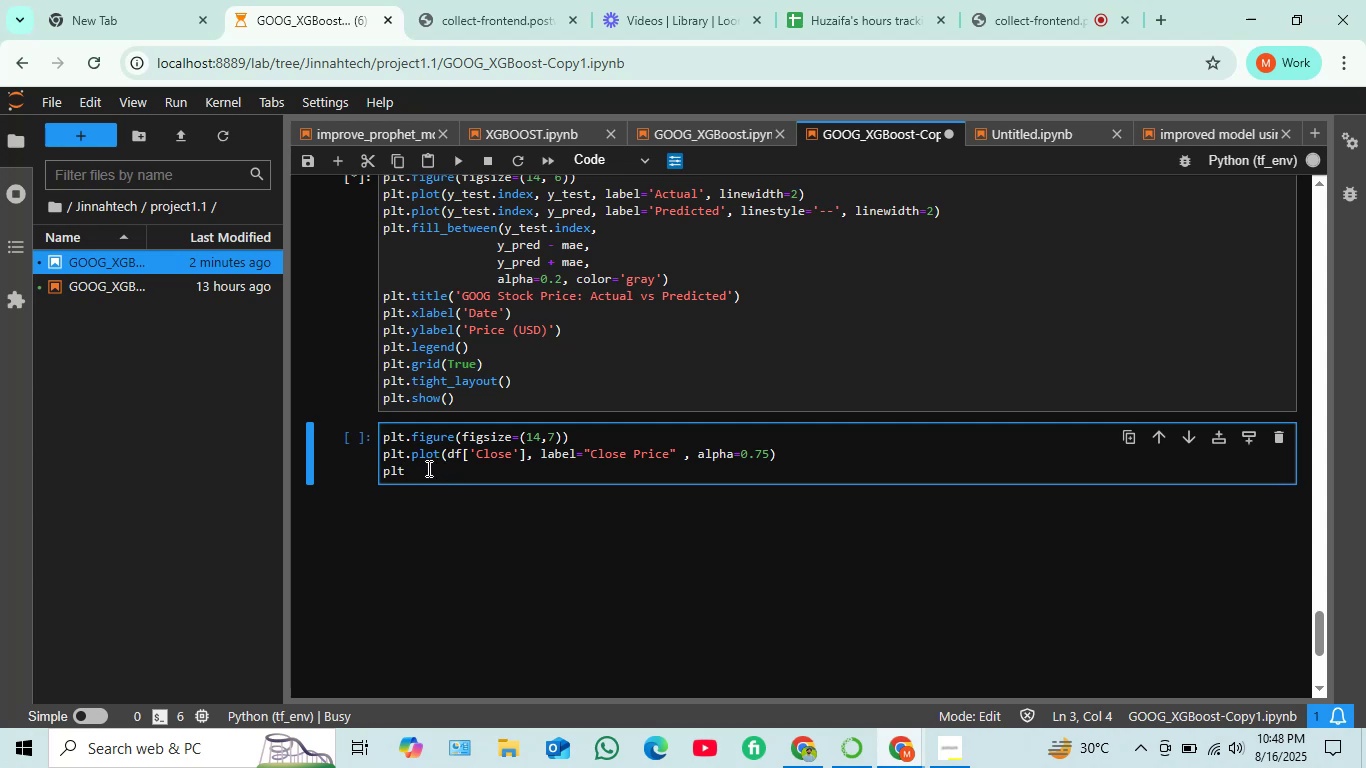 
wait(26.7)
 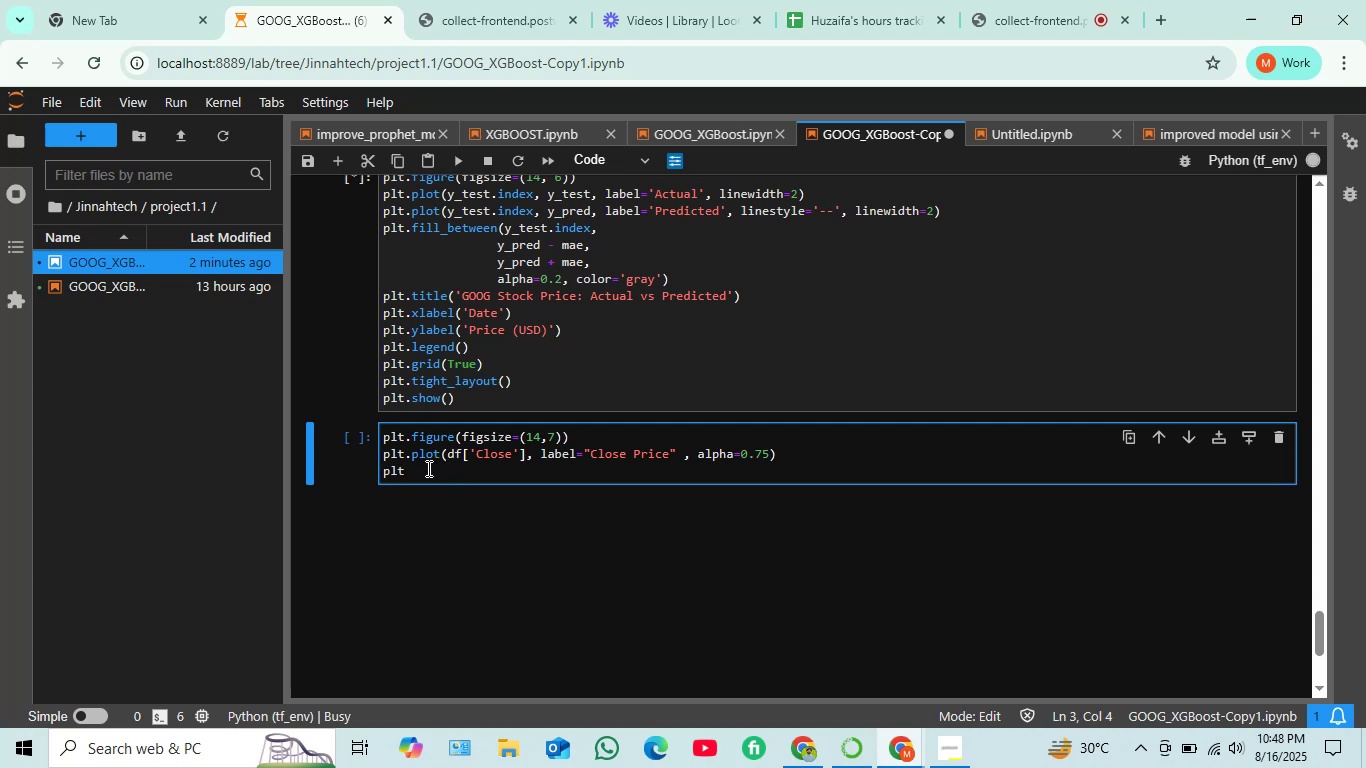 
type(.plot)
 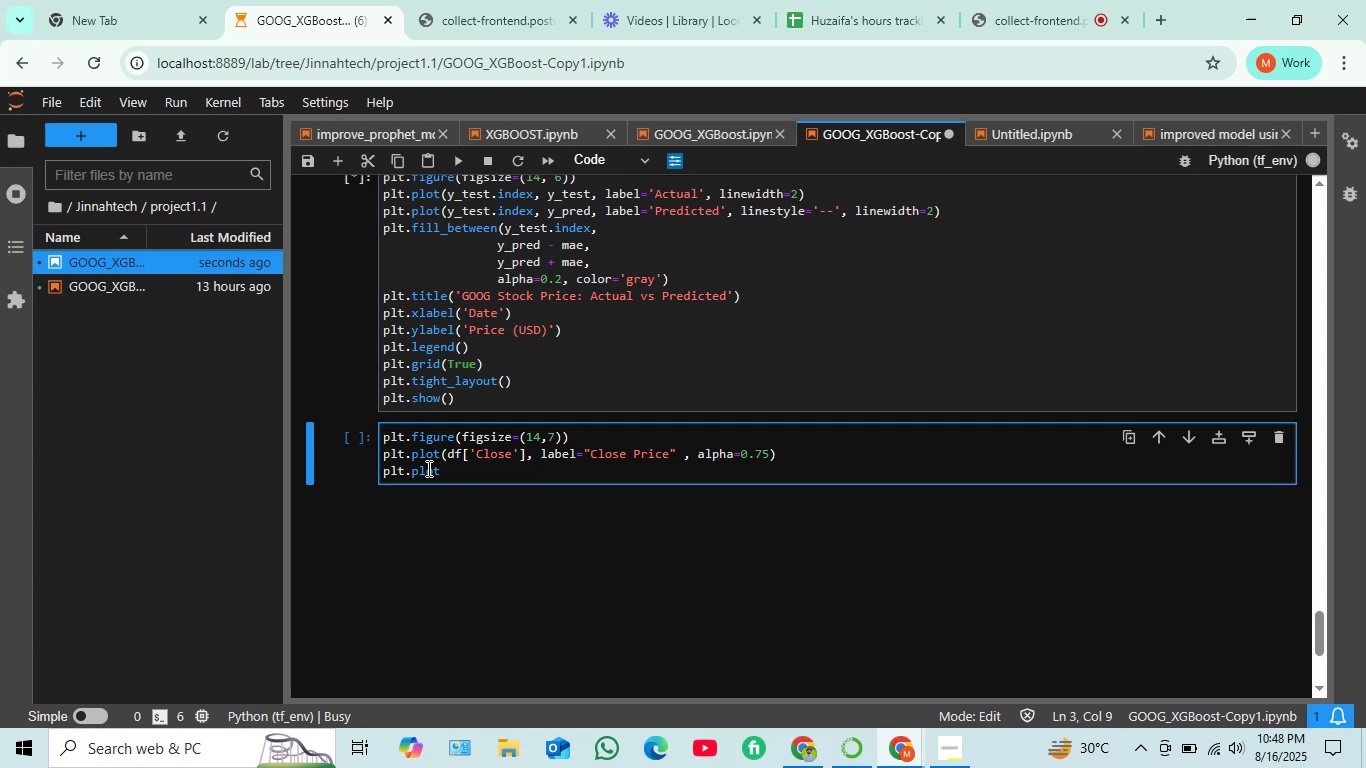 
key(Shift+9)
 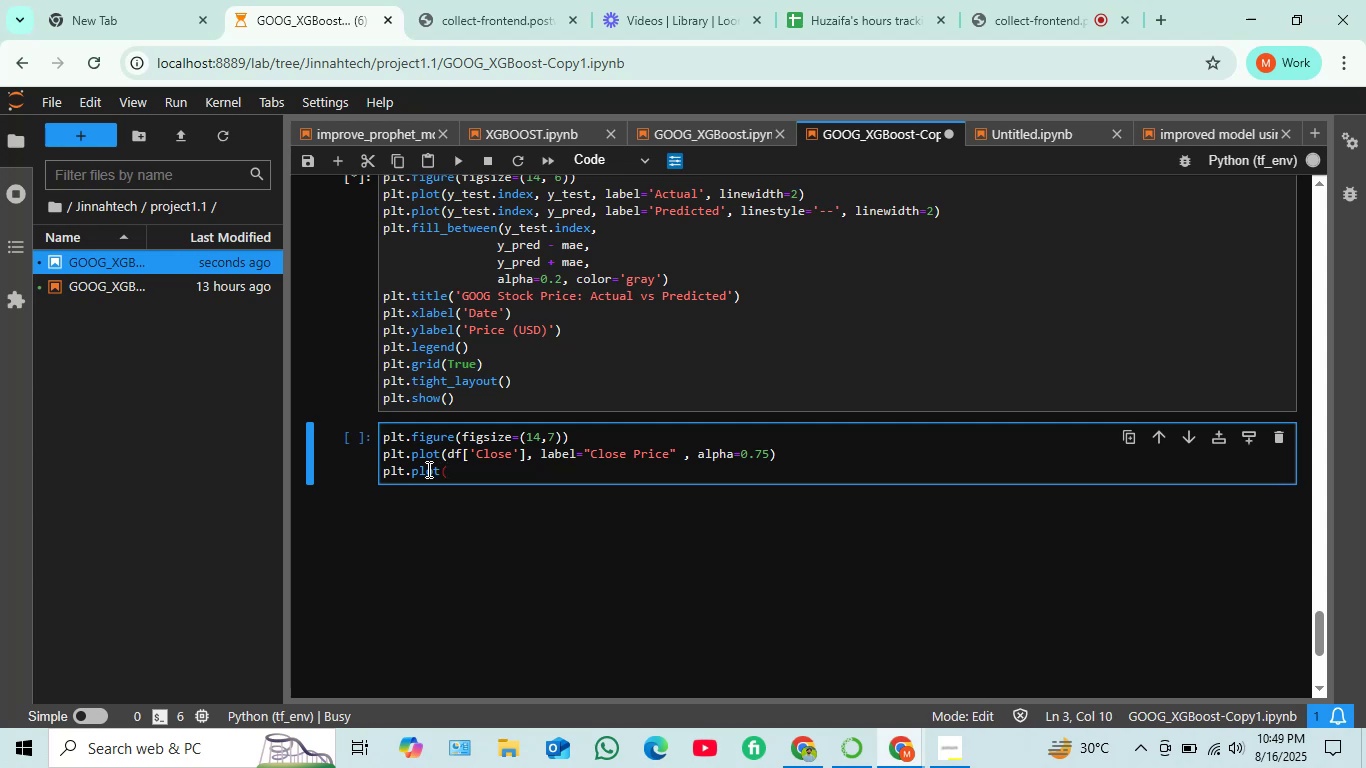 
wait(7.09)
 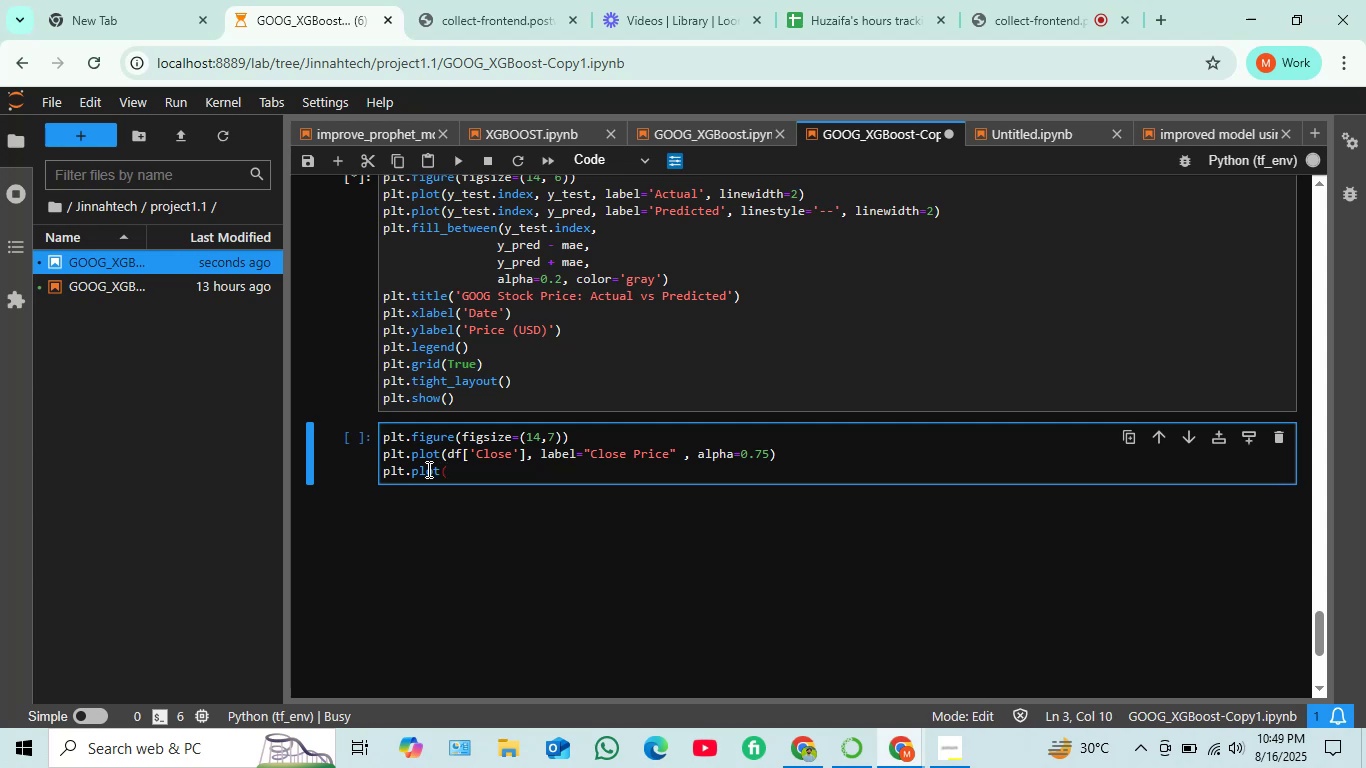 
type(df[)
 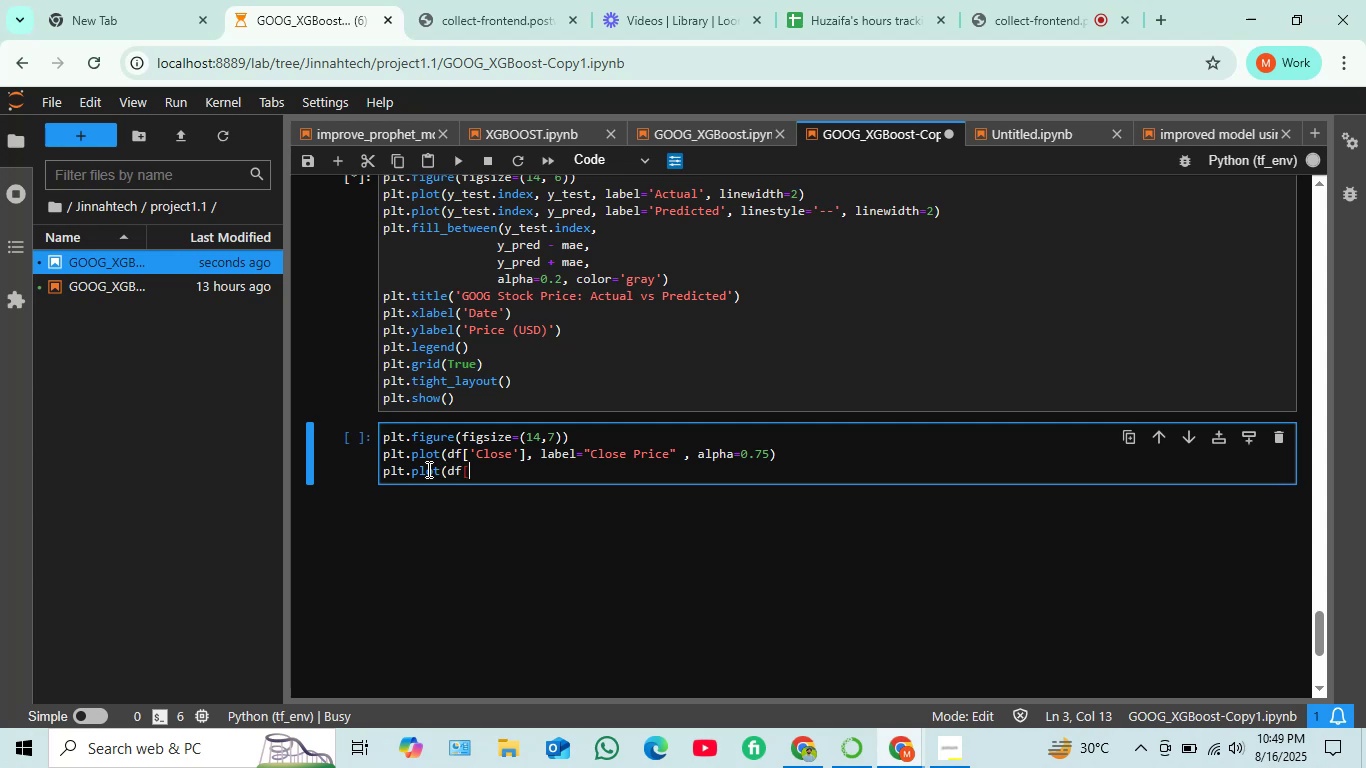 
type('SMA_10)
 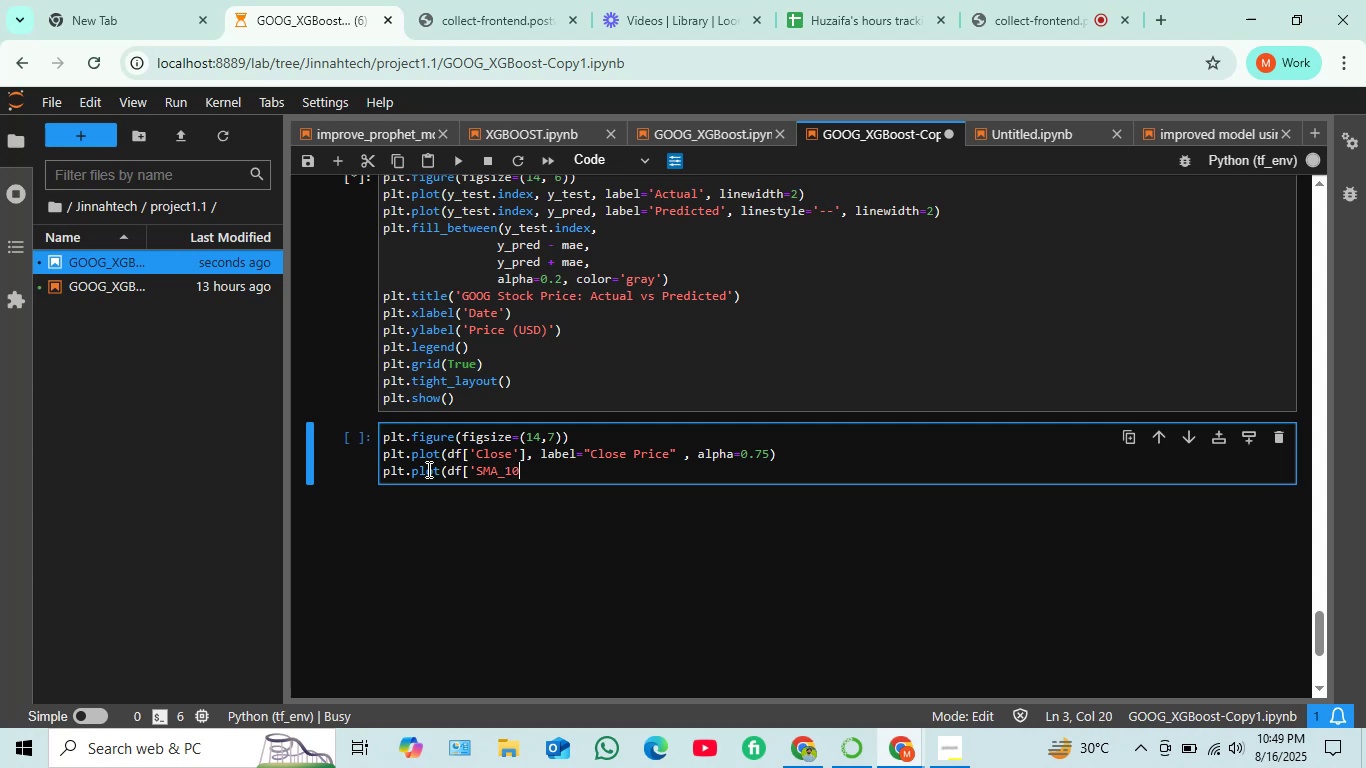 
key(Quote)
 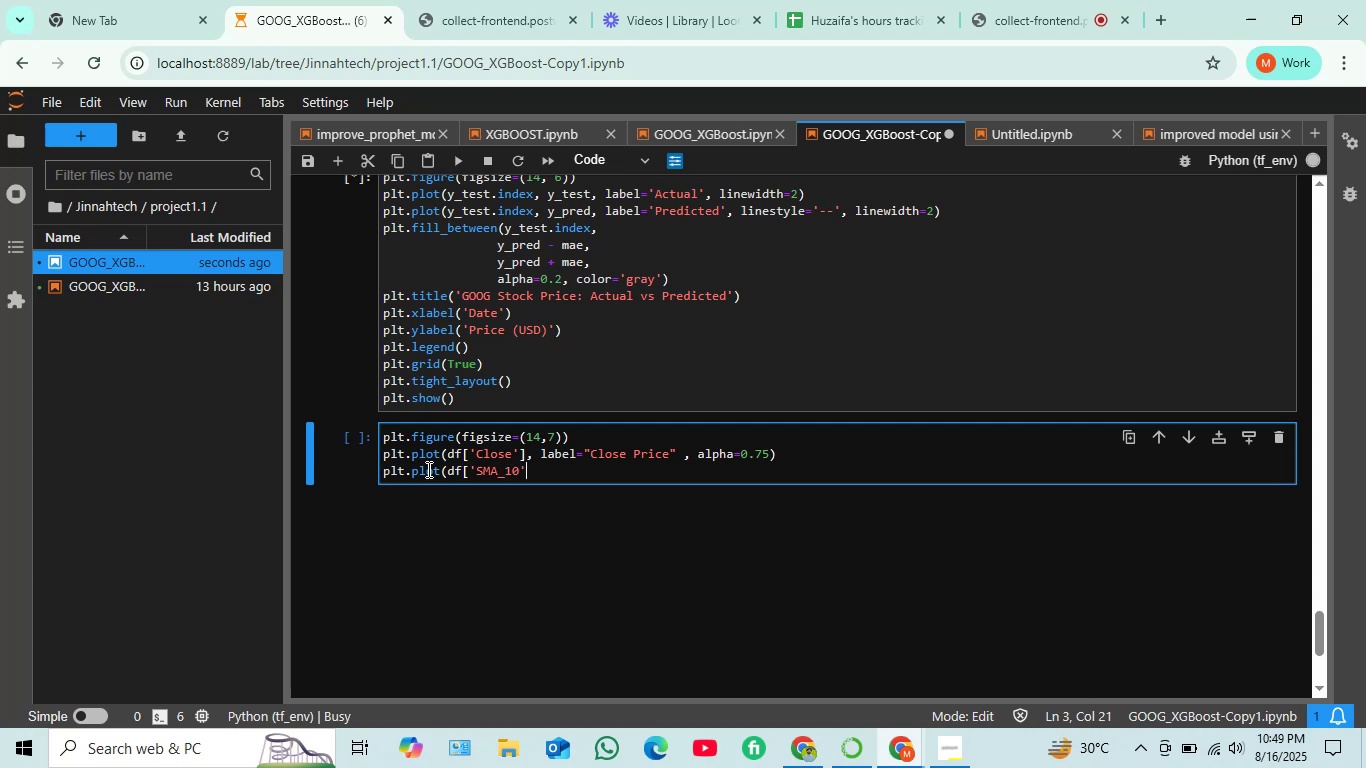 
type(] , label='')
 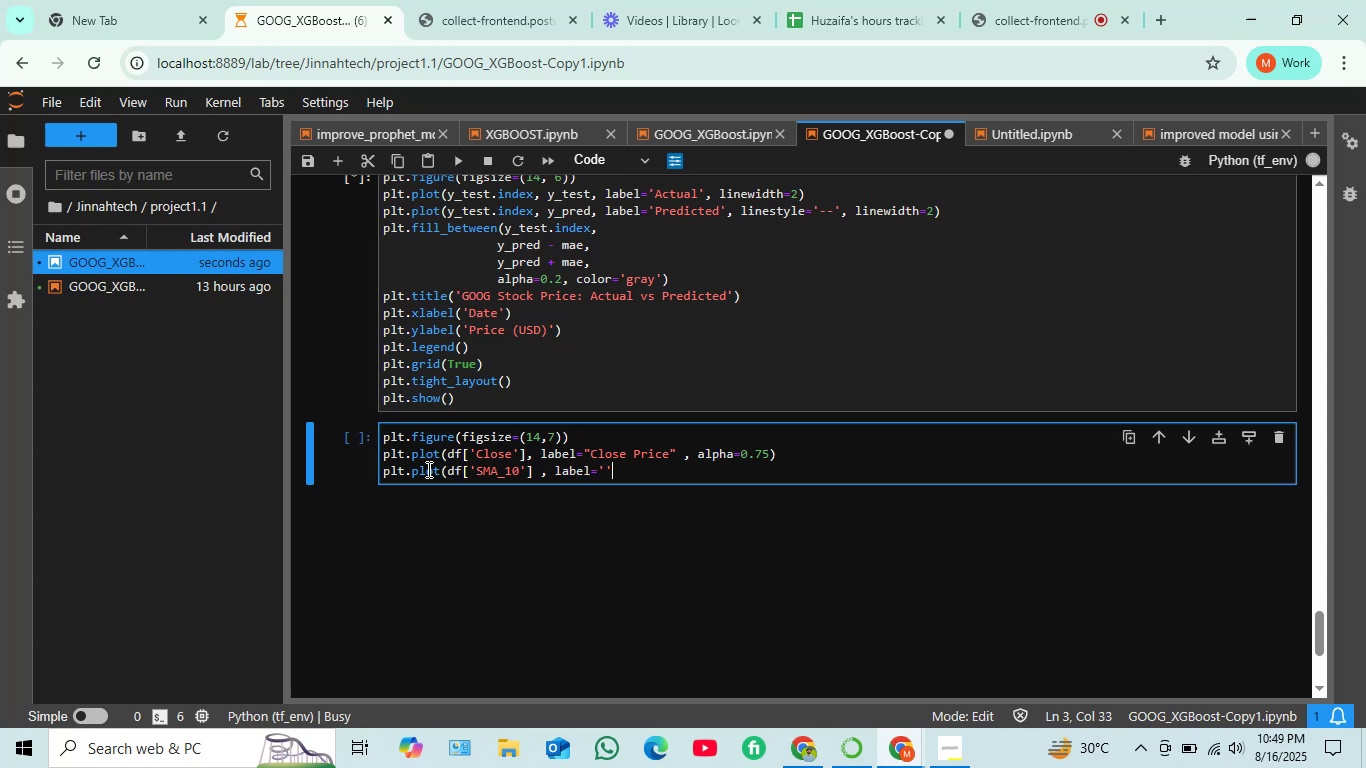 
key(ArrowLeft)
 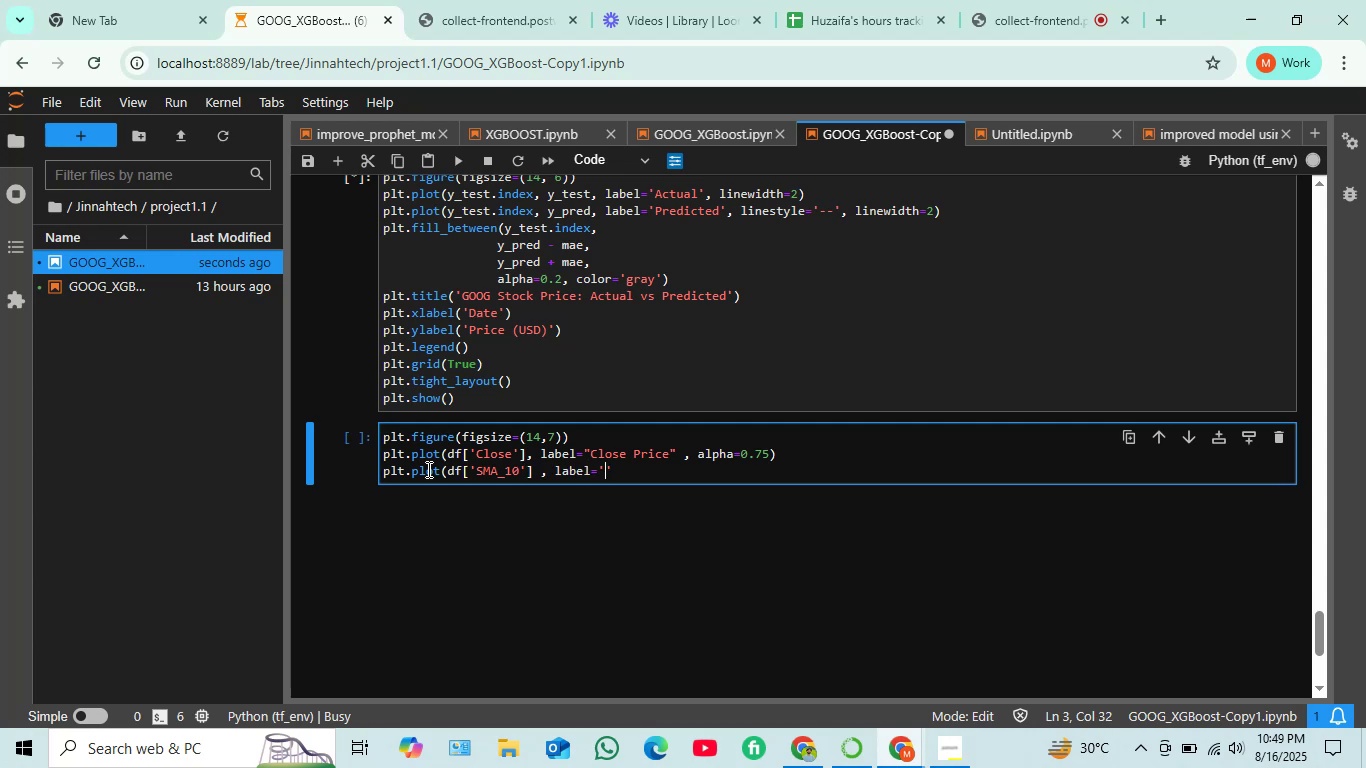 
type(10)
 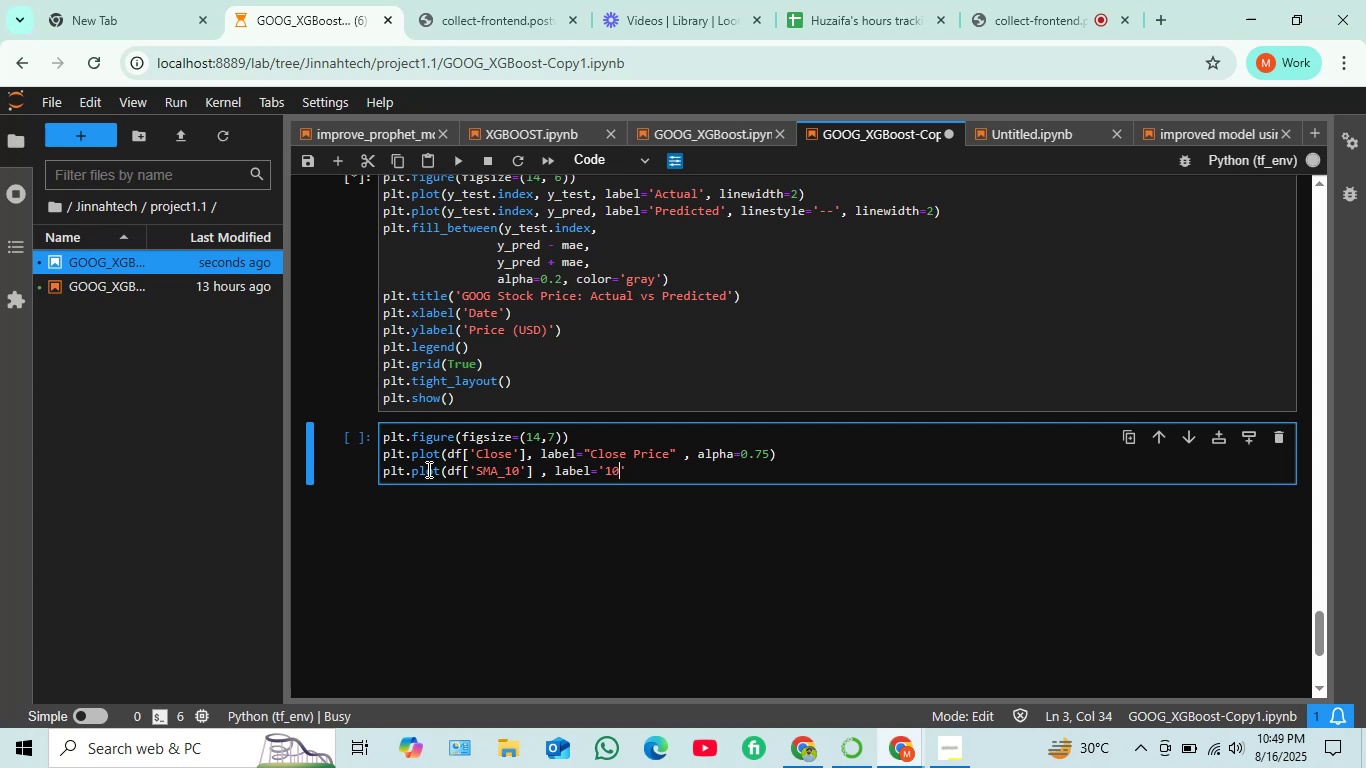 
type(_Dya)
 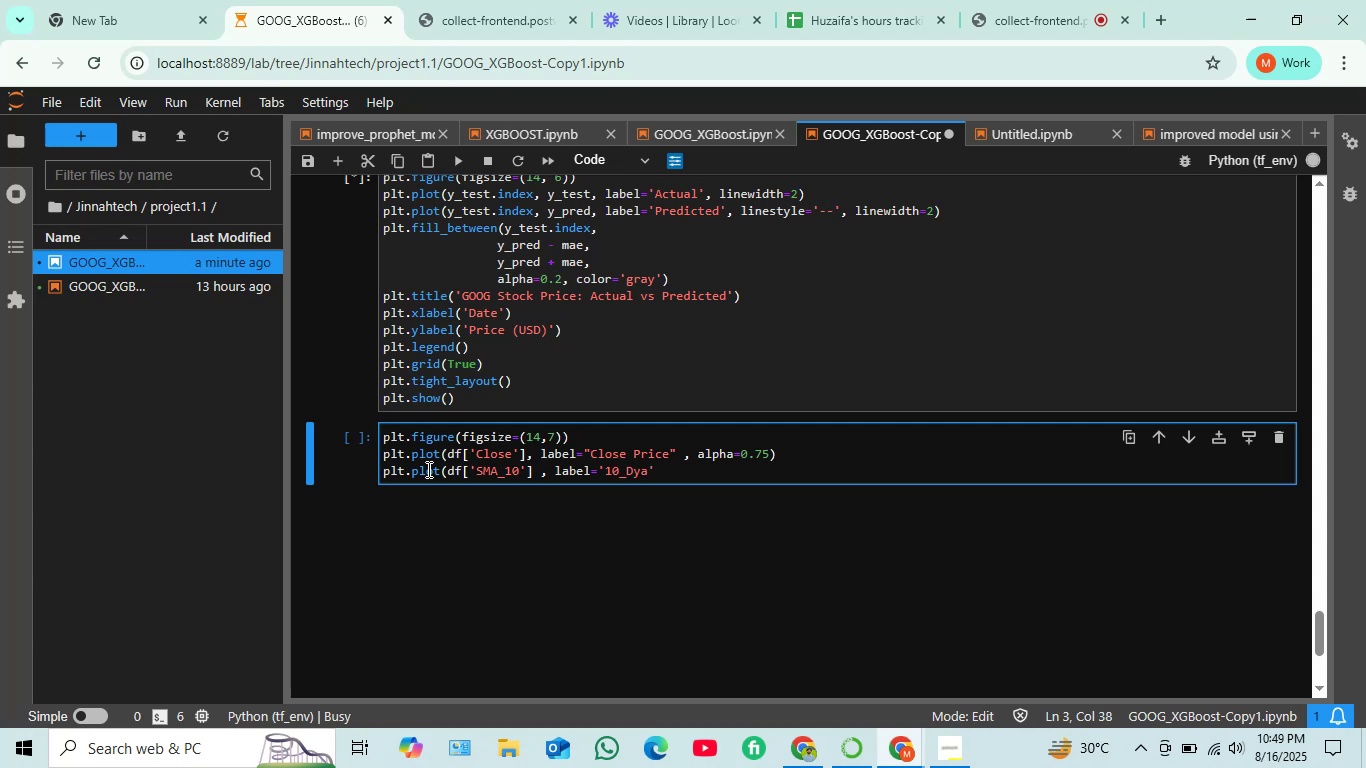 
key(Backspace)
key(Backspace)
type(ay SMA)
 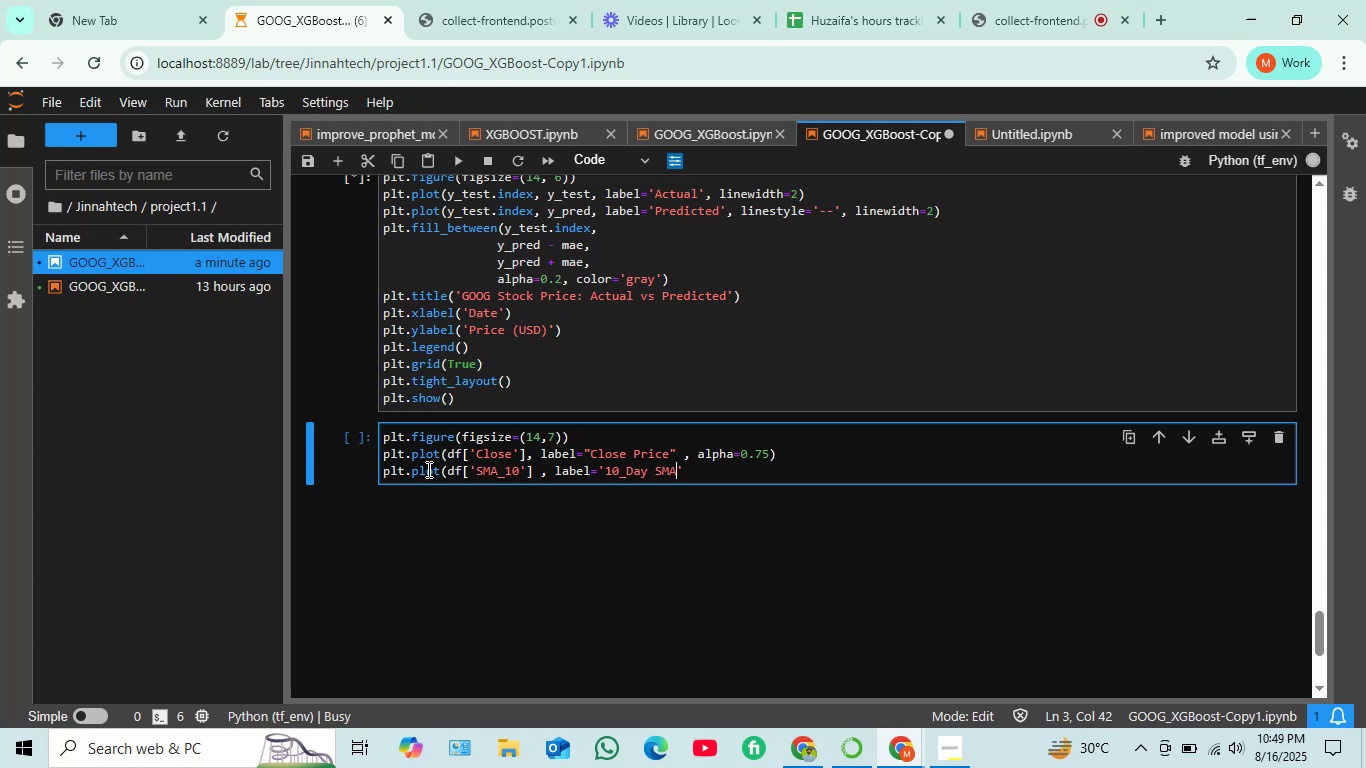 
key(Quote)
 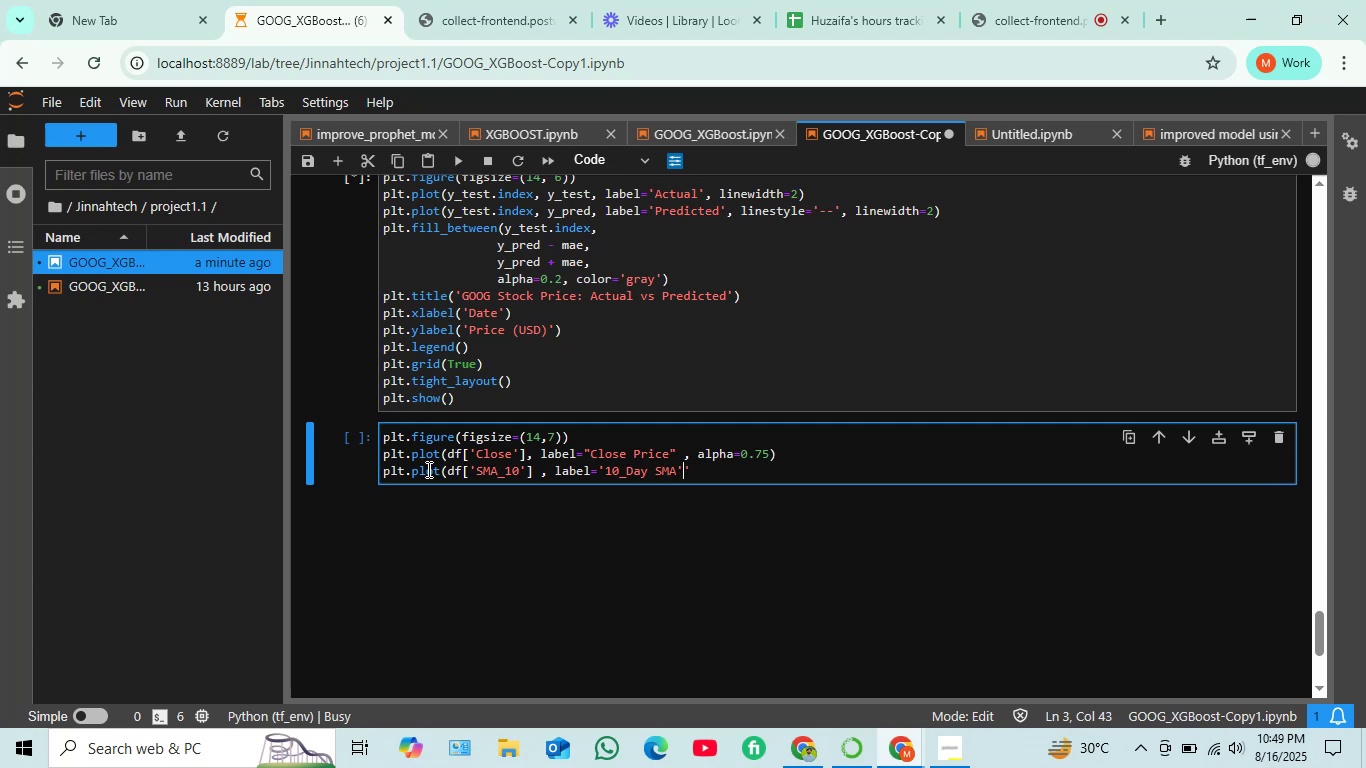 
key(Delete)
 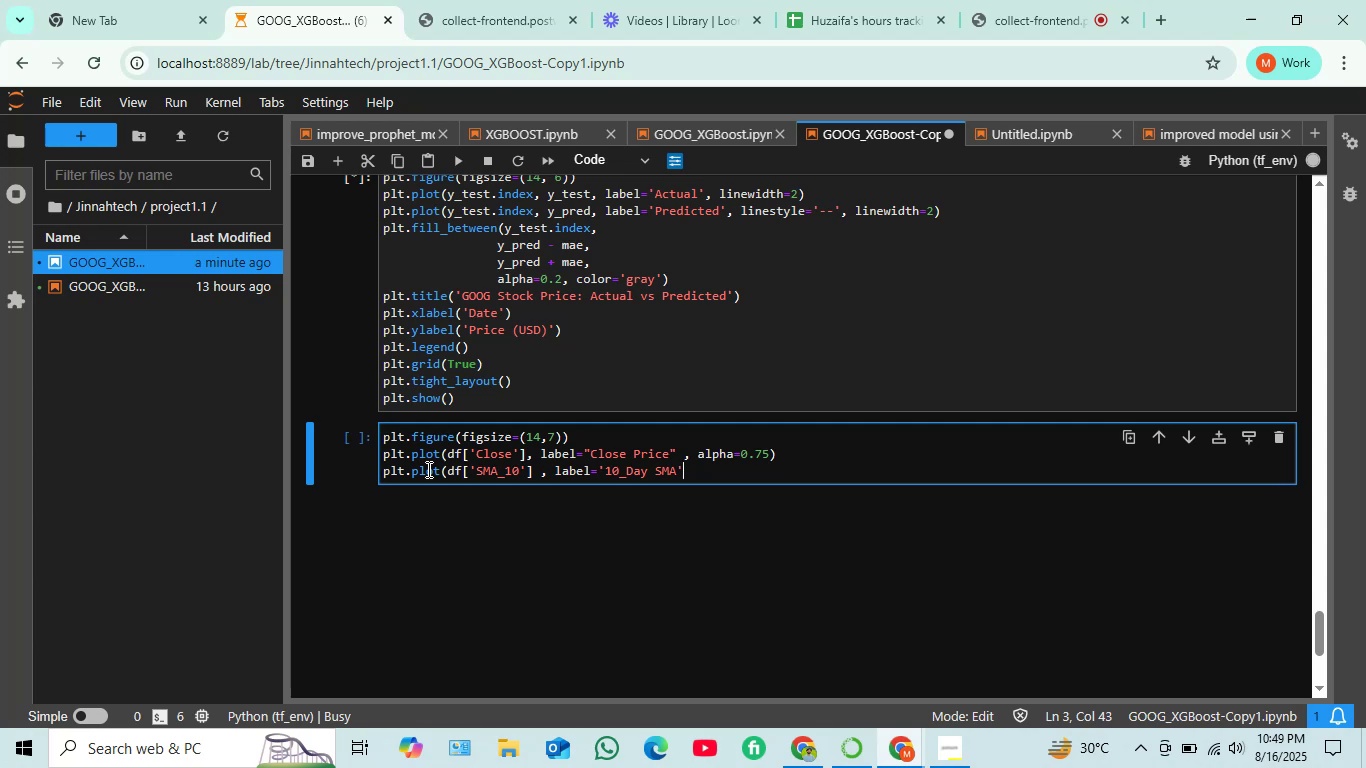 
key(Space)
 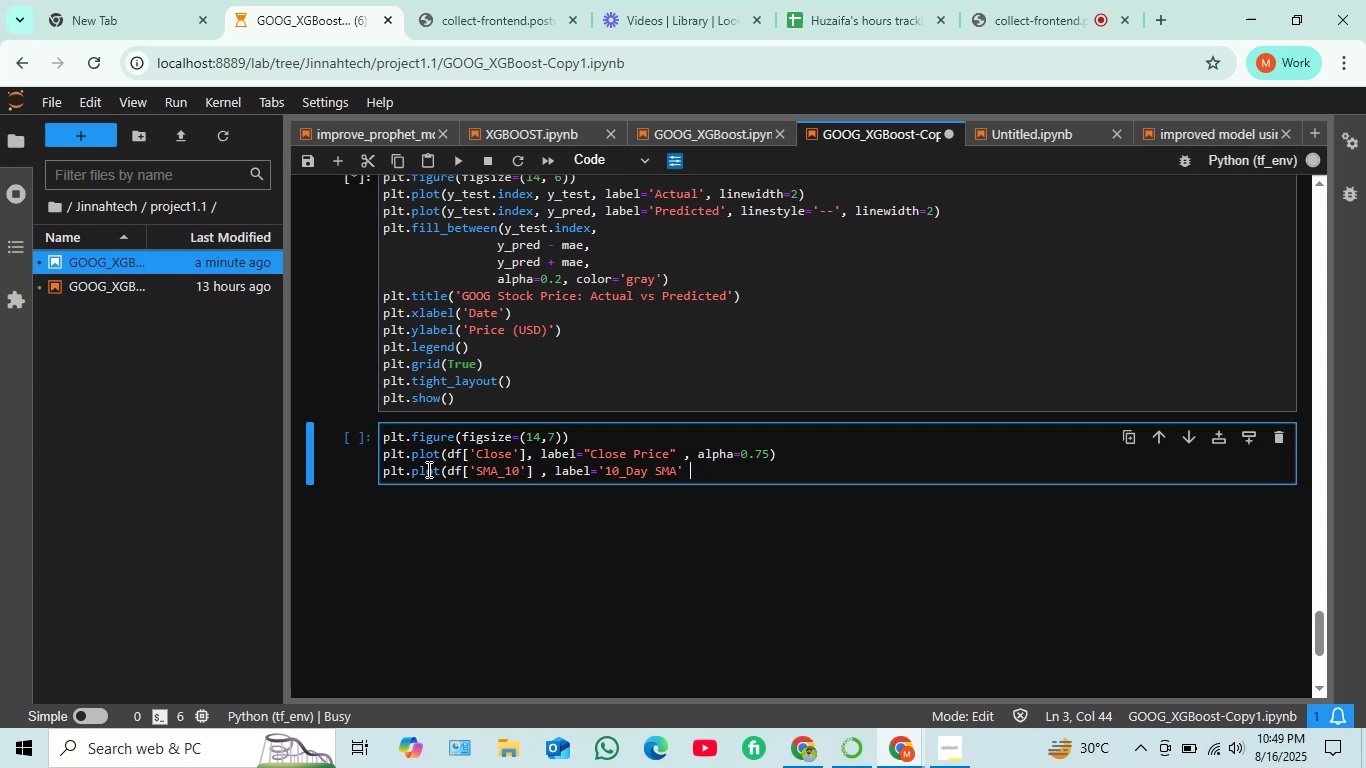 
key(Comma)
 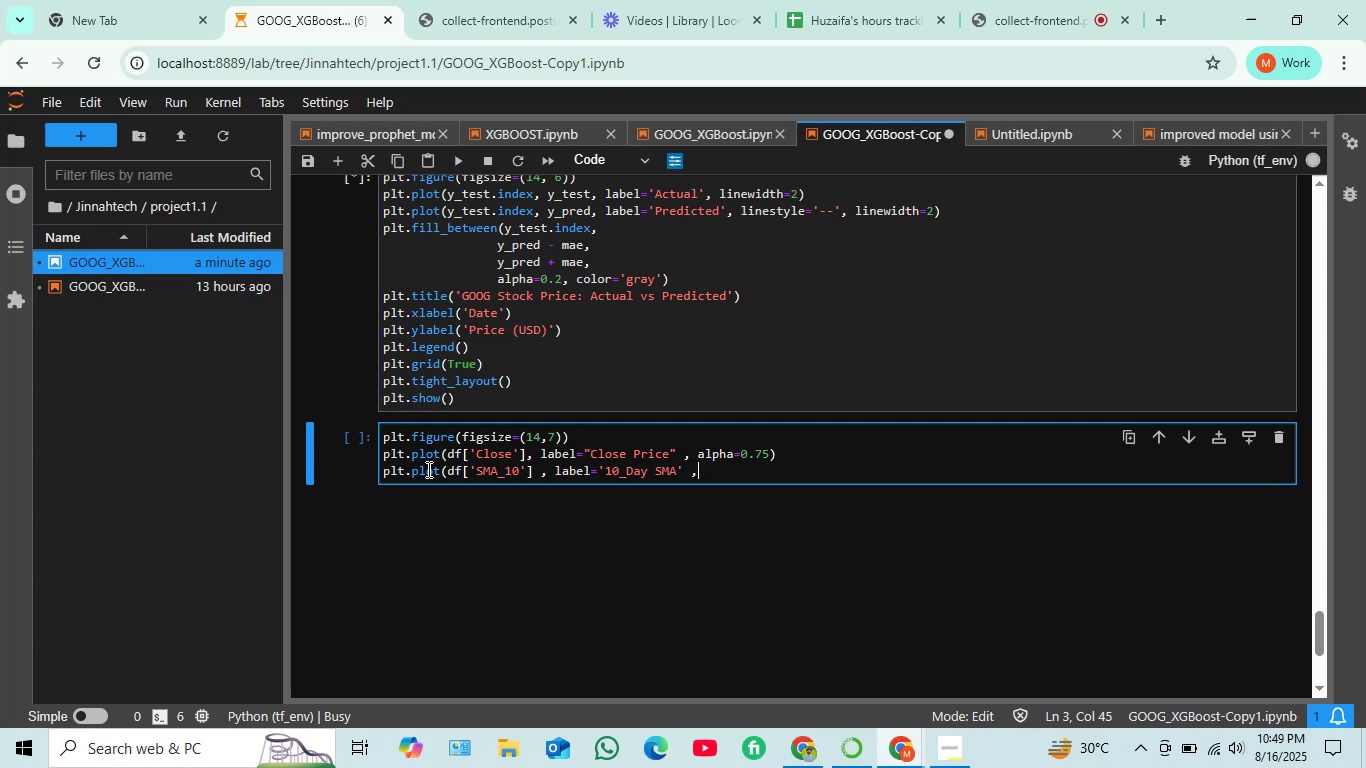 
key(Space)
 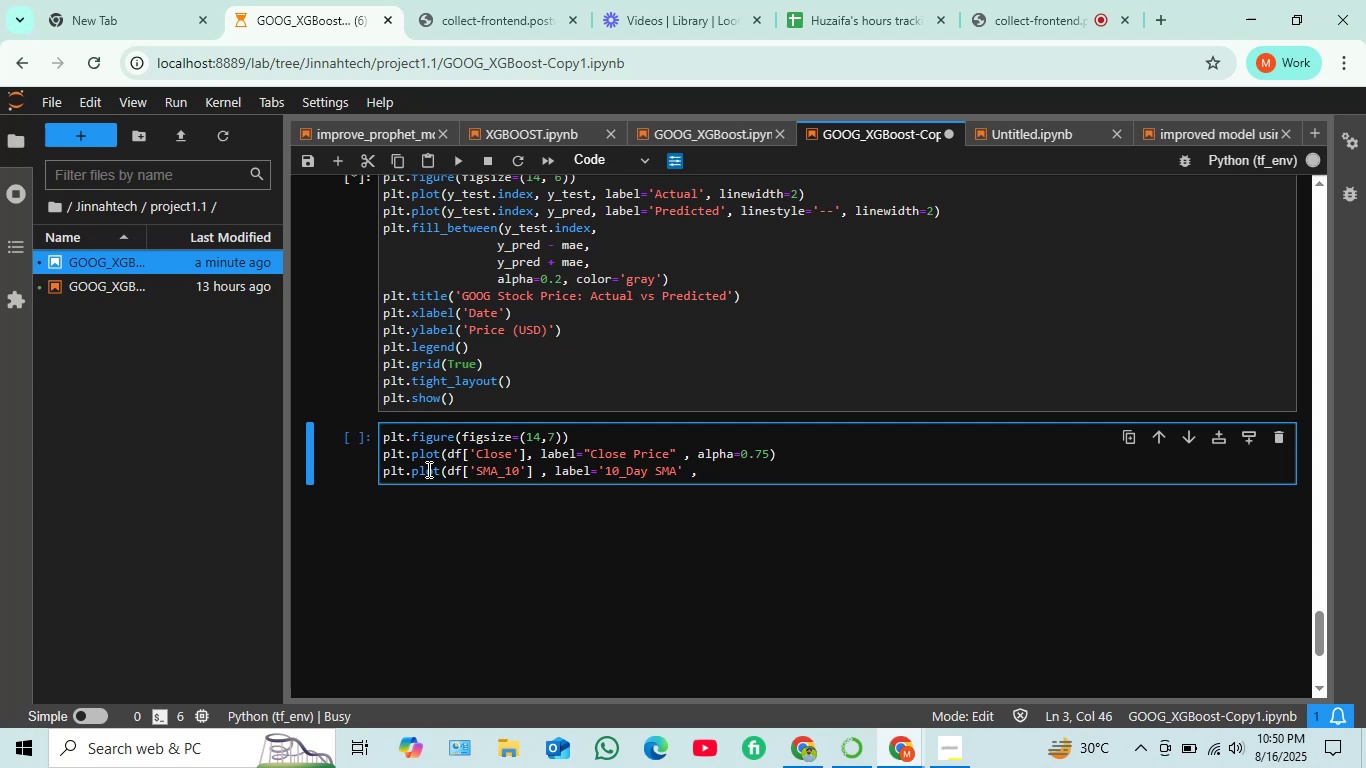 
type(linestyle='--')
 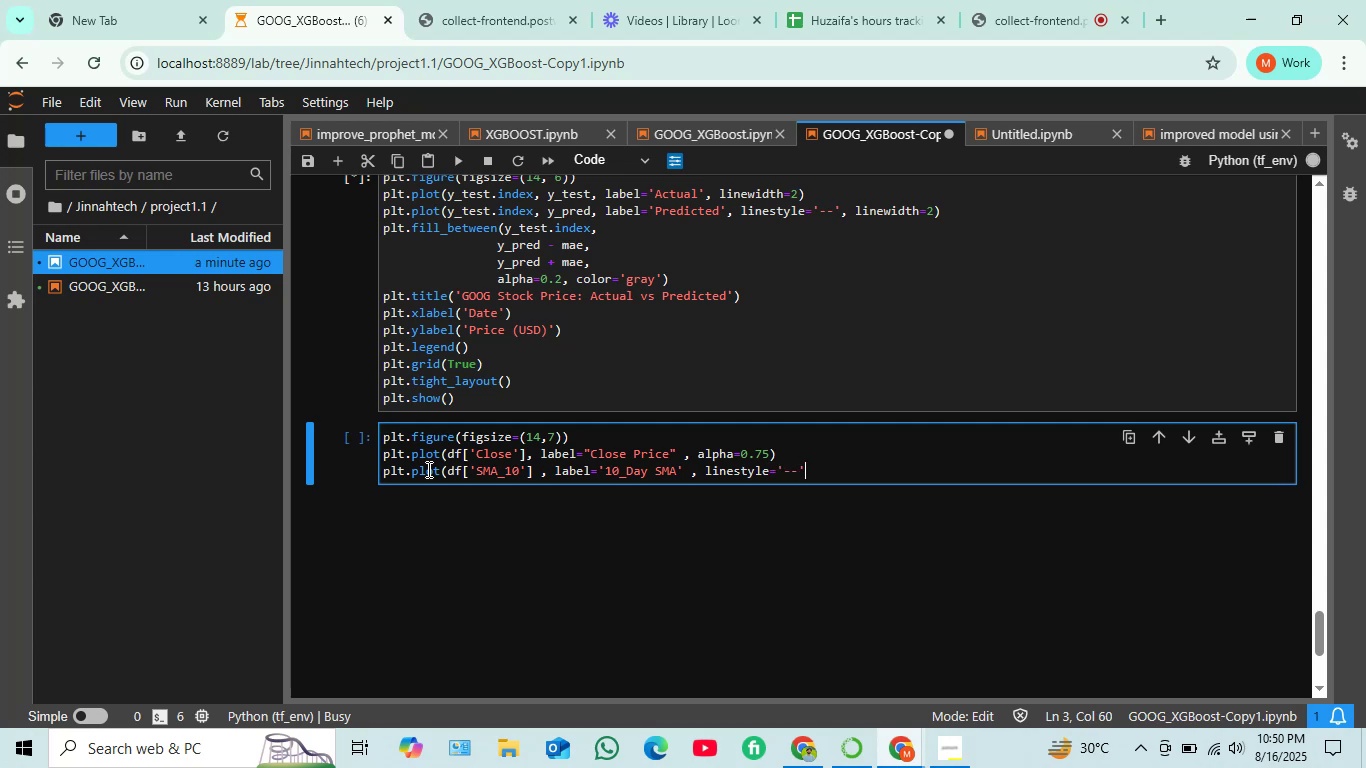 
type(,linewidth)
 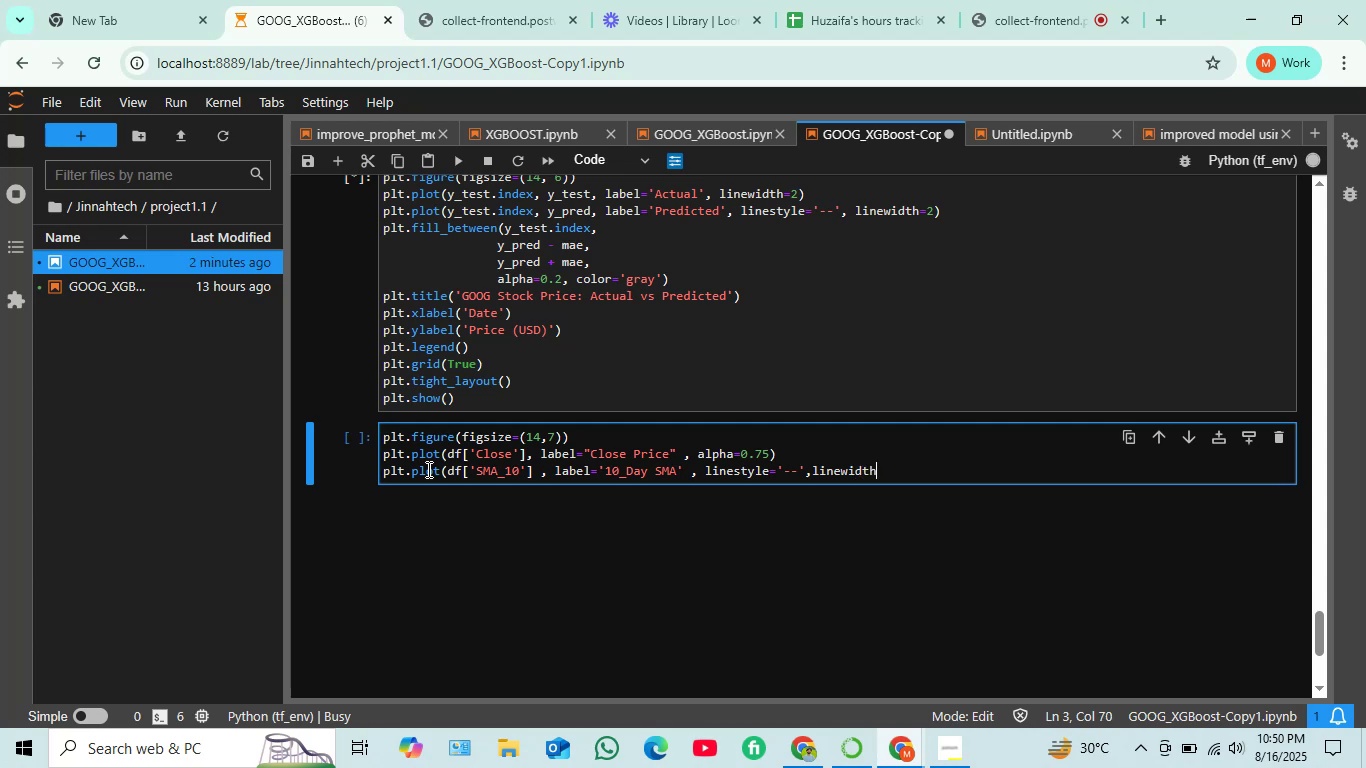 
wait(6.41)
 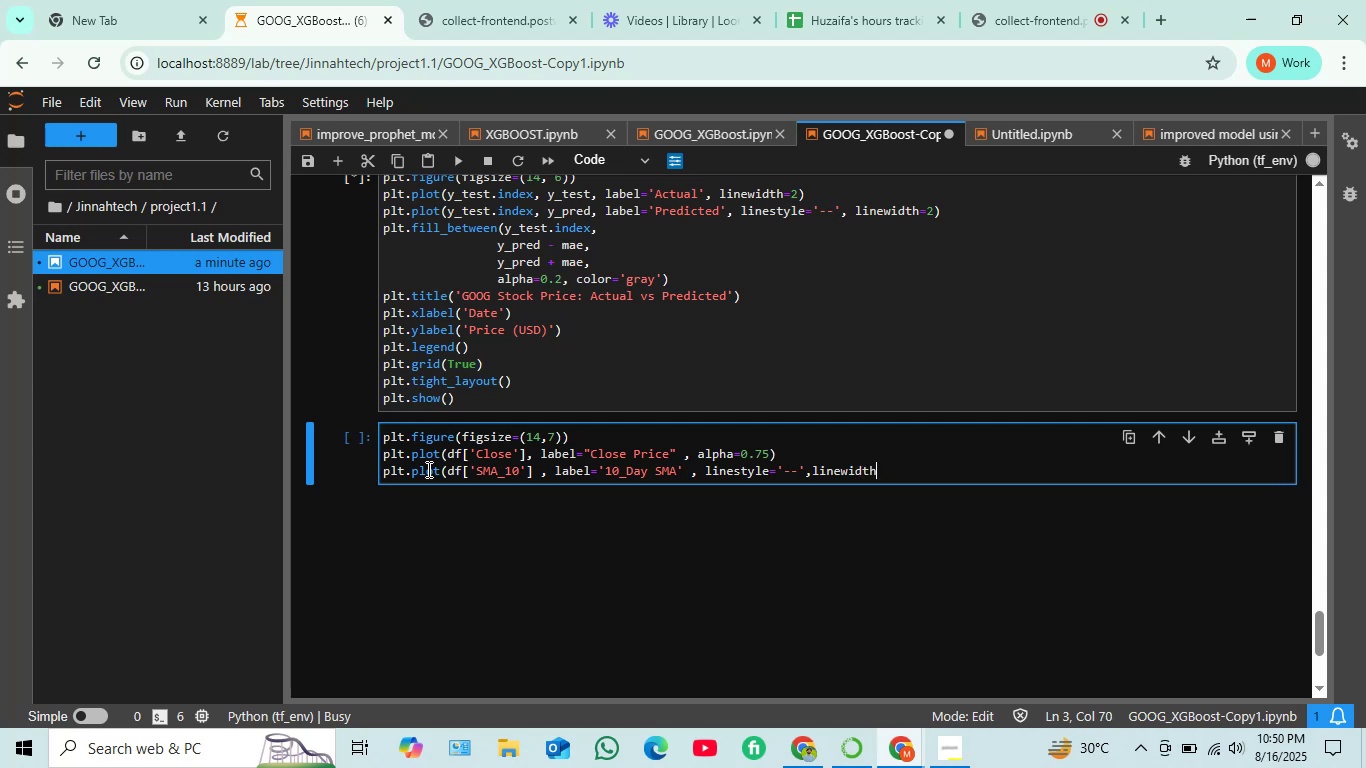 
key(Equal)
 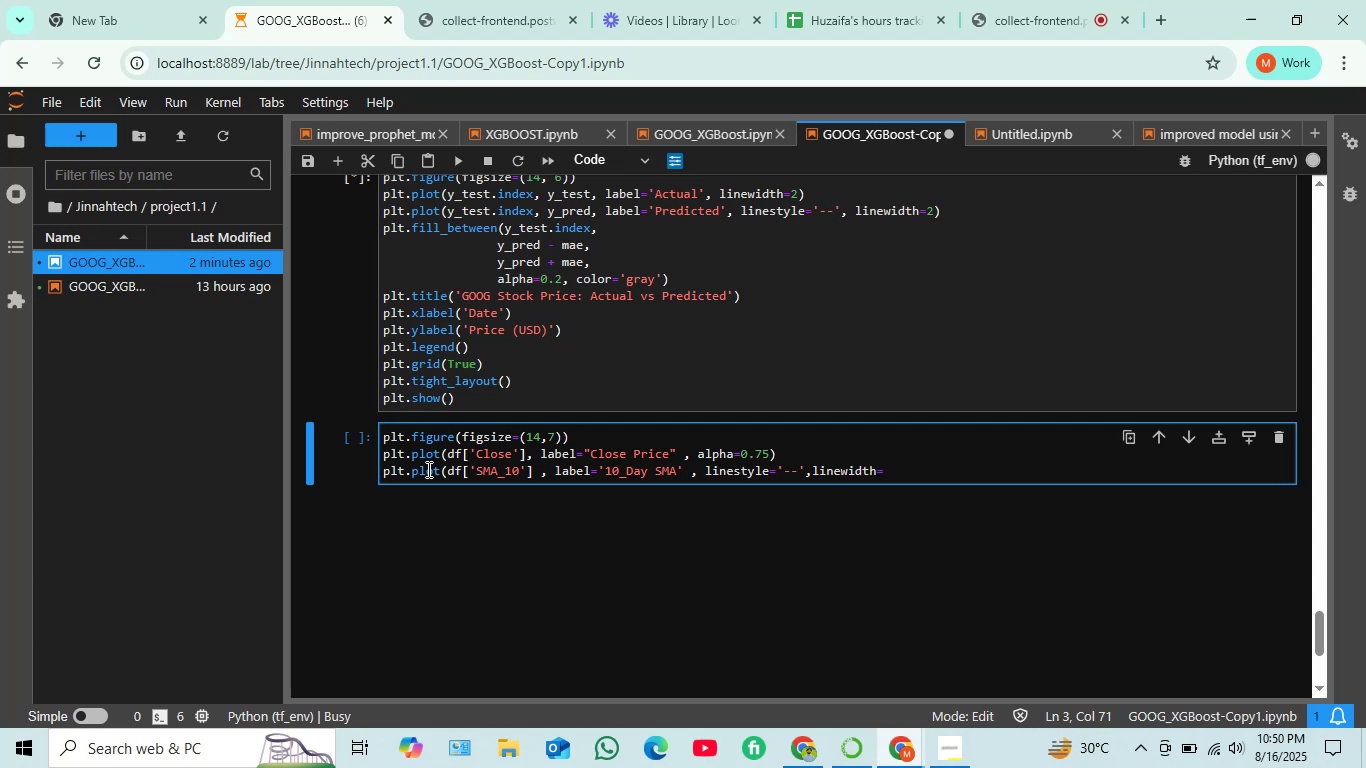 
key(1)
 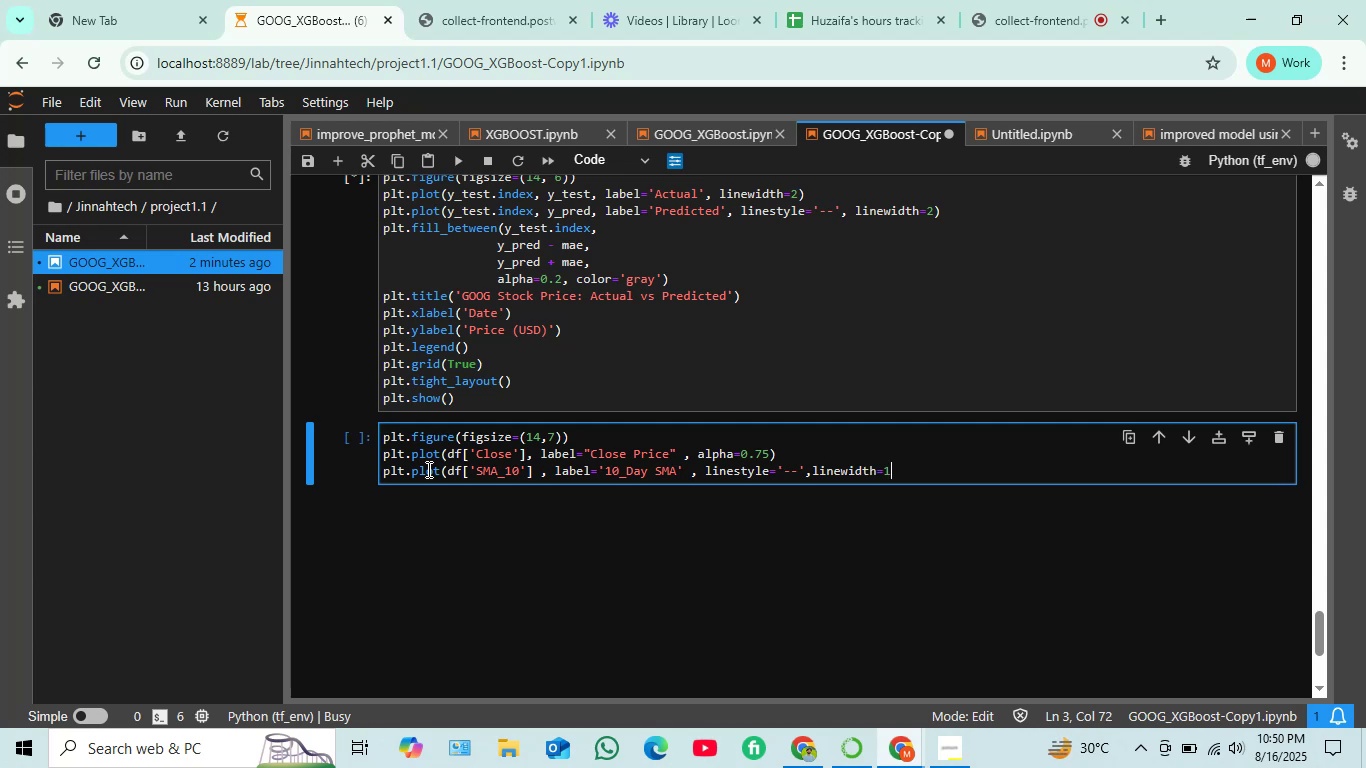 
wait(7.8)
 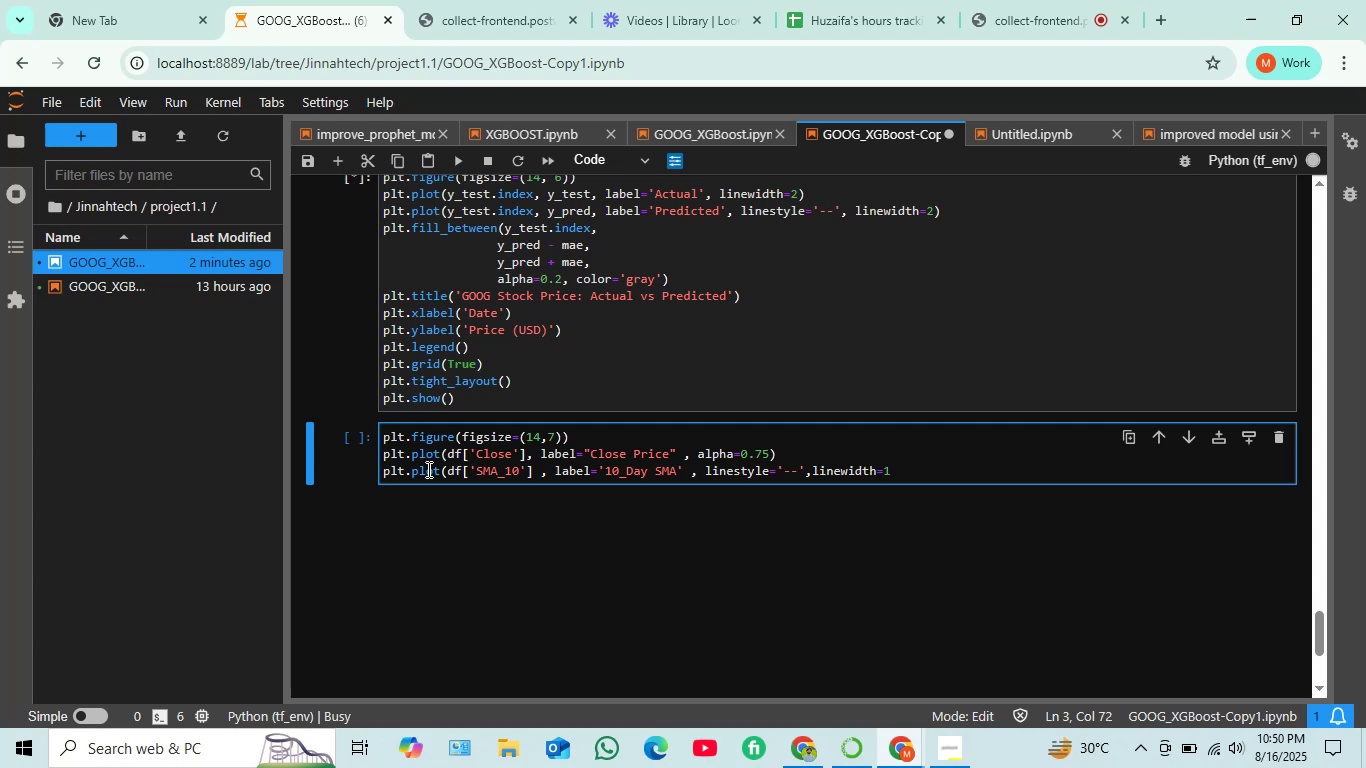 
key(Shift+0)
 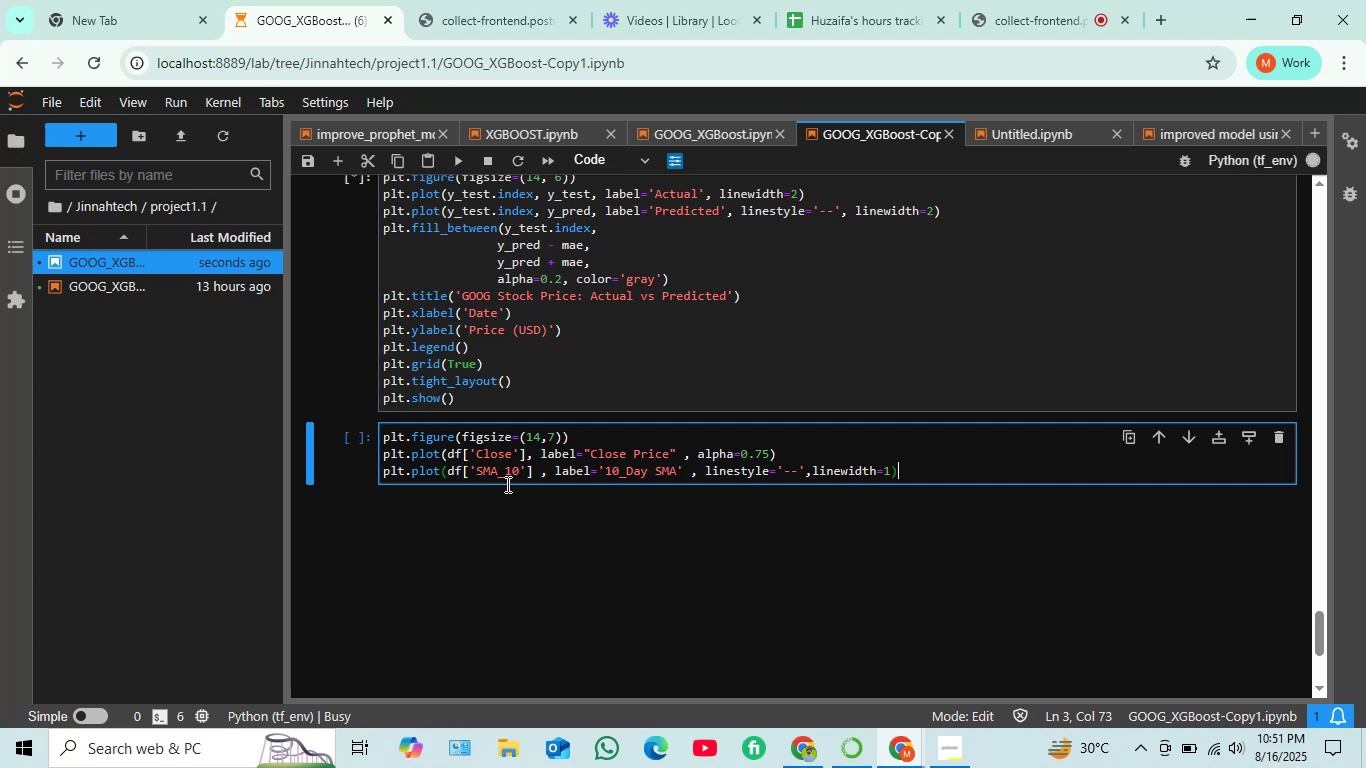 
wait(45.86)
 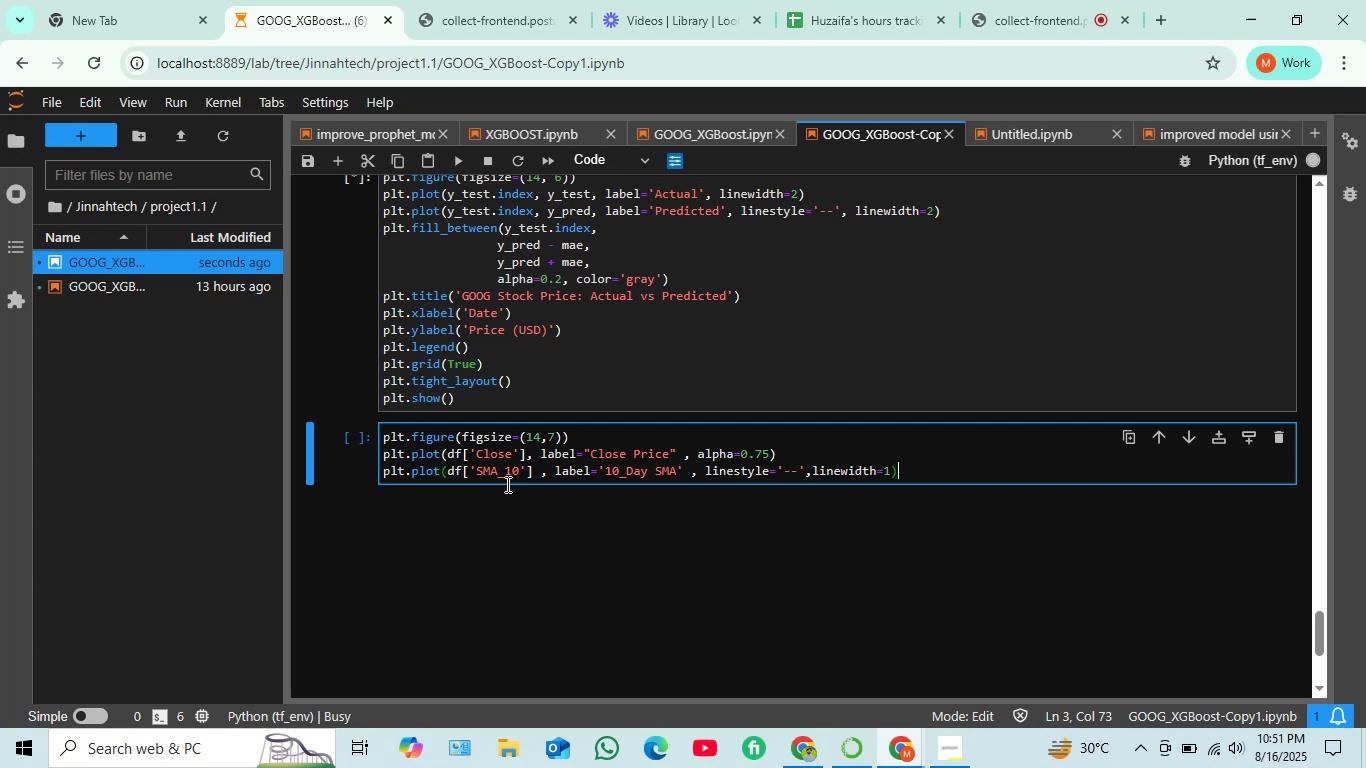 
scroll: coordinate [432, 526], scroll_direction: down, amount: 1.0
 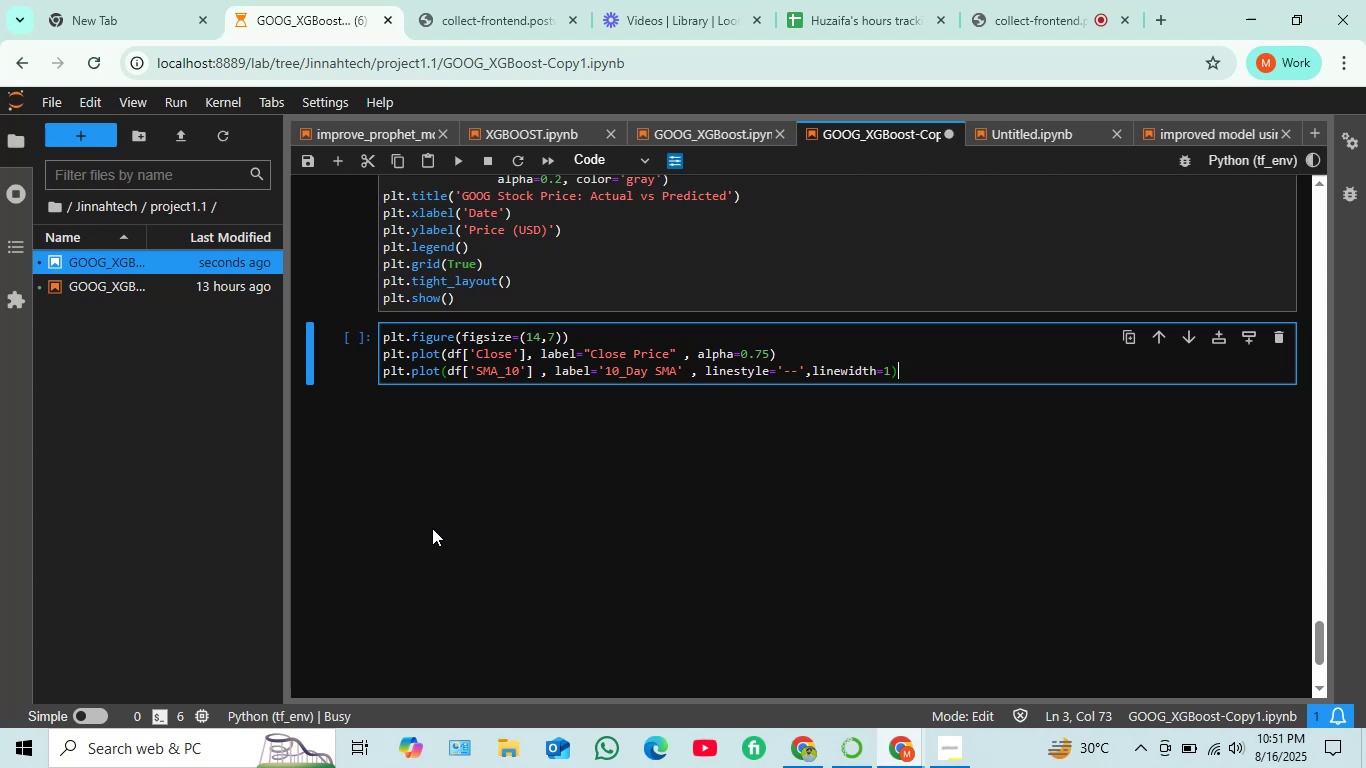 
wait(16.65)
 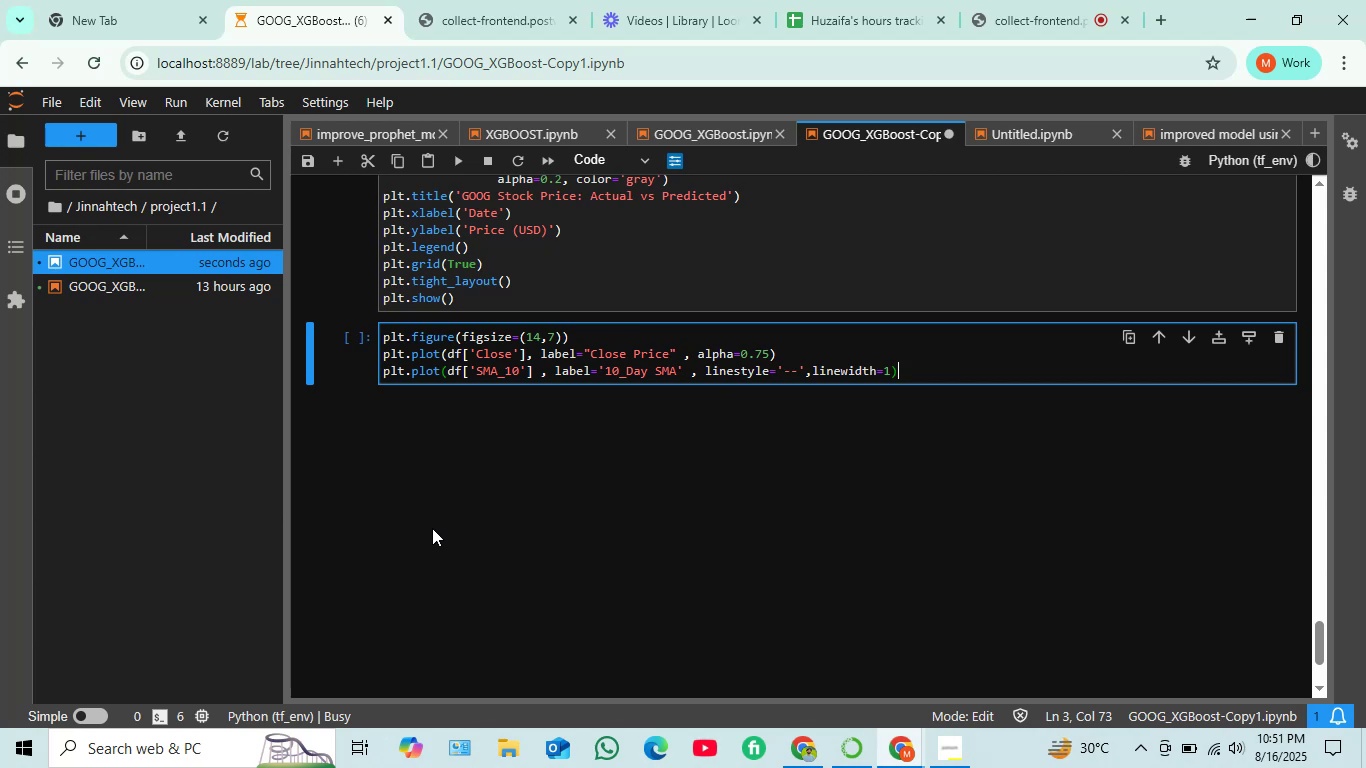 
scroll: coordinate [941, 535], scroll_direction: down, amount: 1.0
 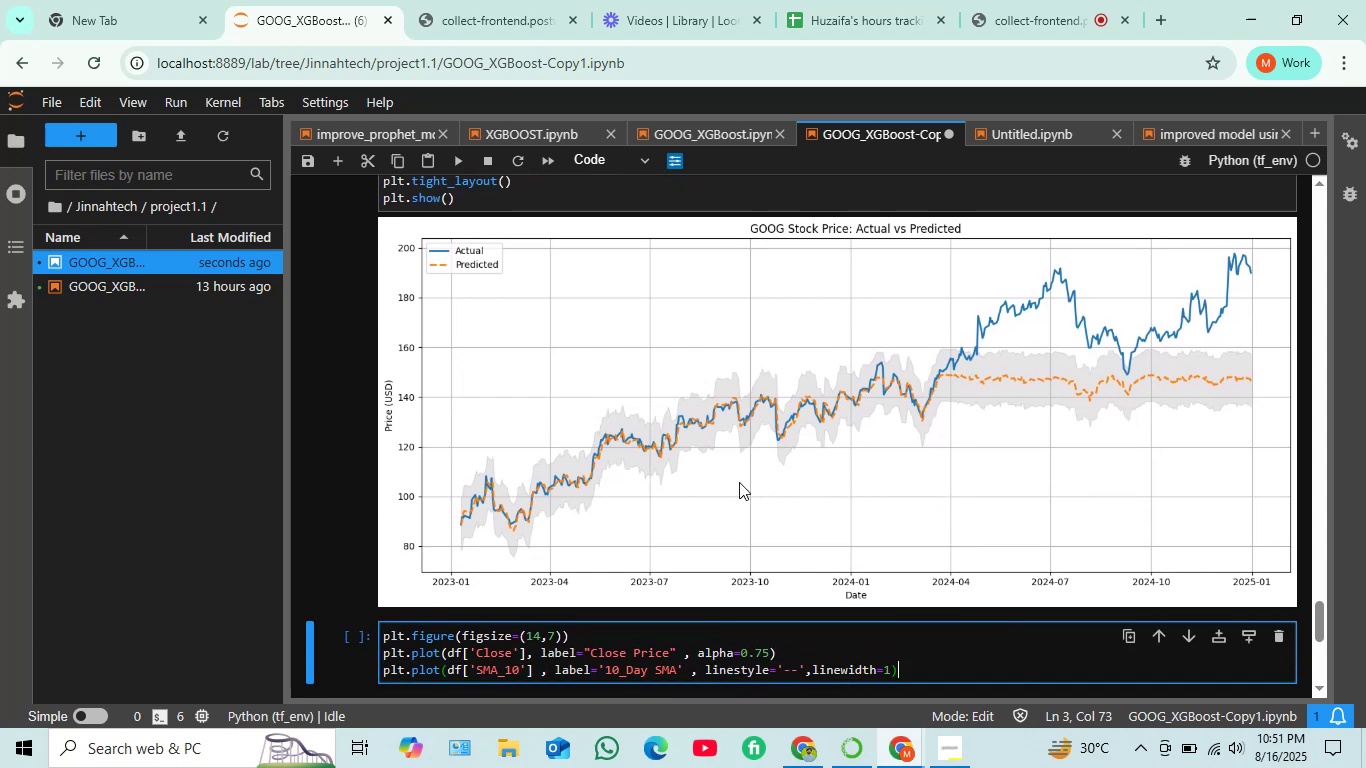 
wait(5.08)
 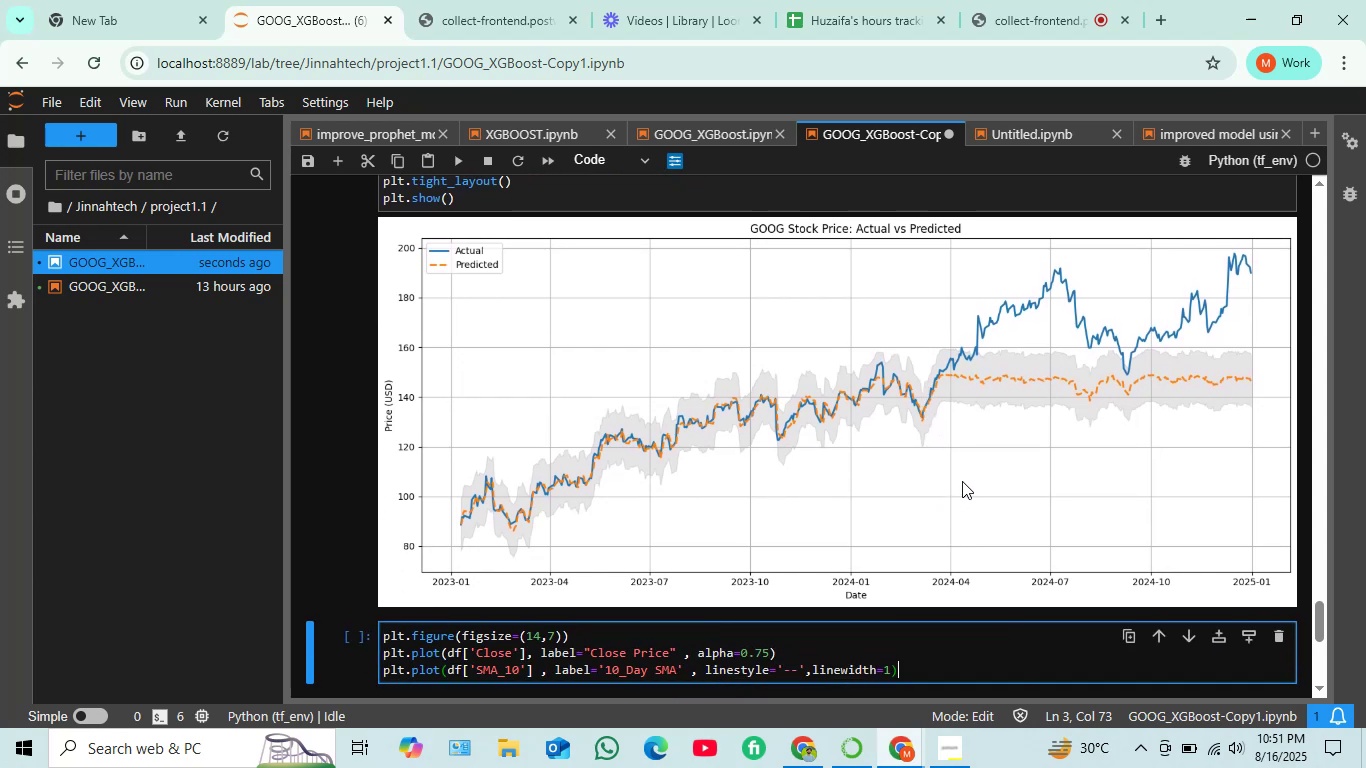 
scroll: coordinate [729, 489], scroll_direction: down, amount: 1.0
 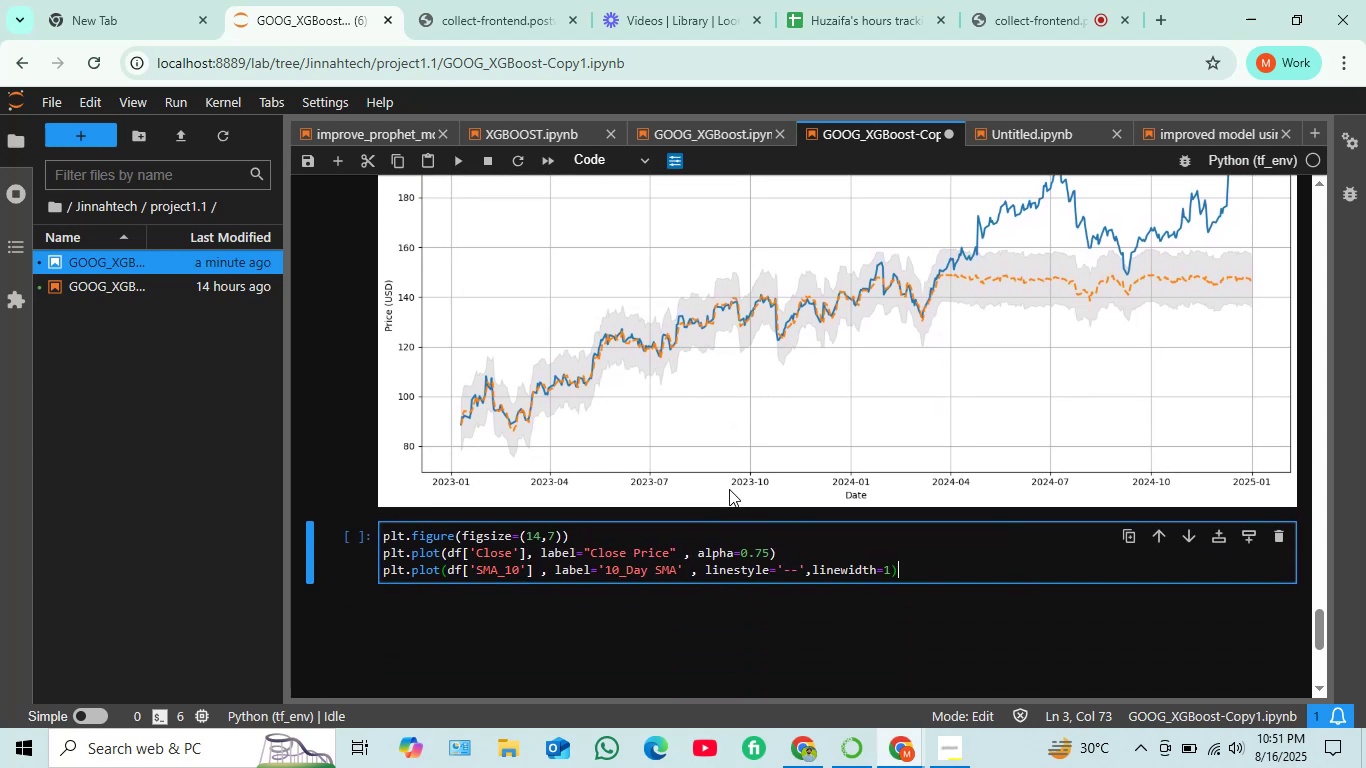 
scroll: coordinate [729, 489], scroll_direction: up, amount: 1.0
 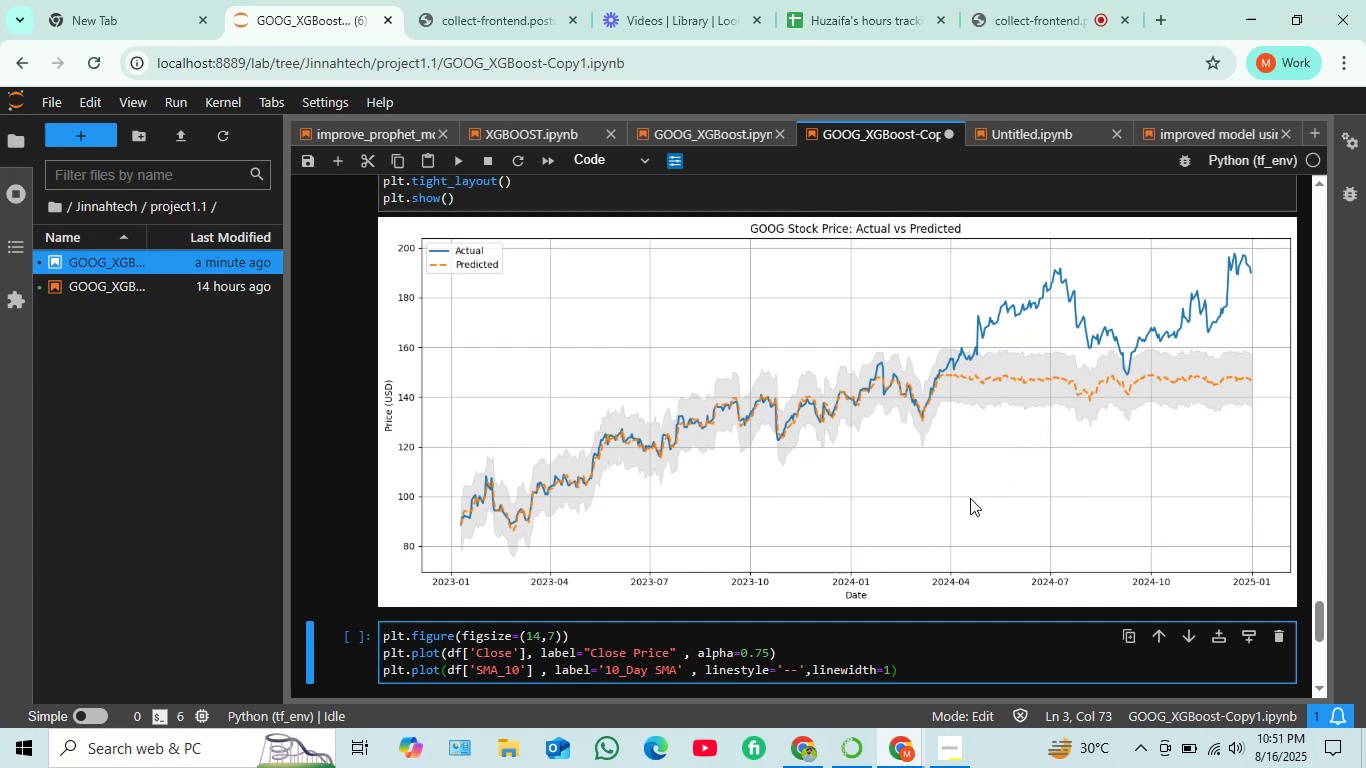 
wait(18.28)
 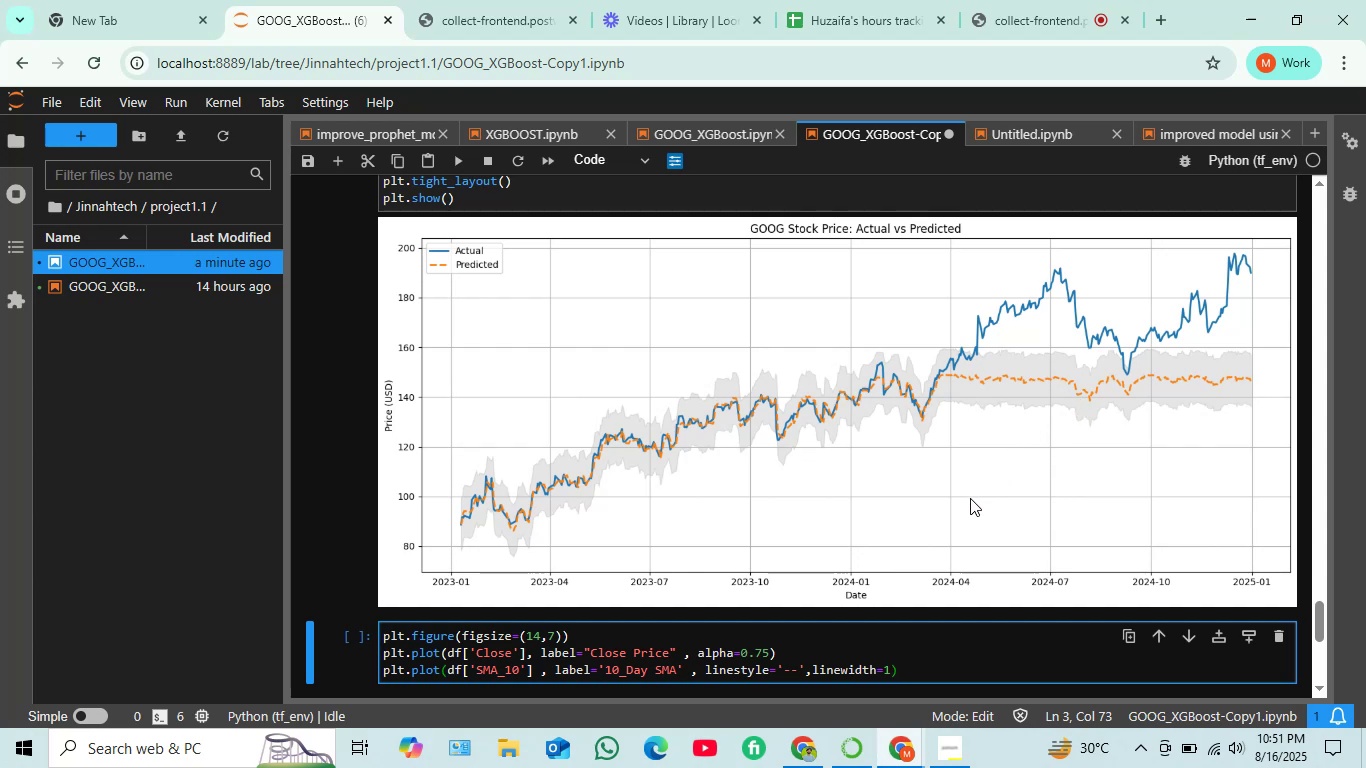 
scroll: coordinate [510, 459], scroll_direction: up, amount: 12.0
 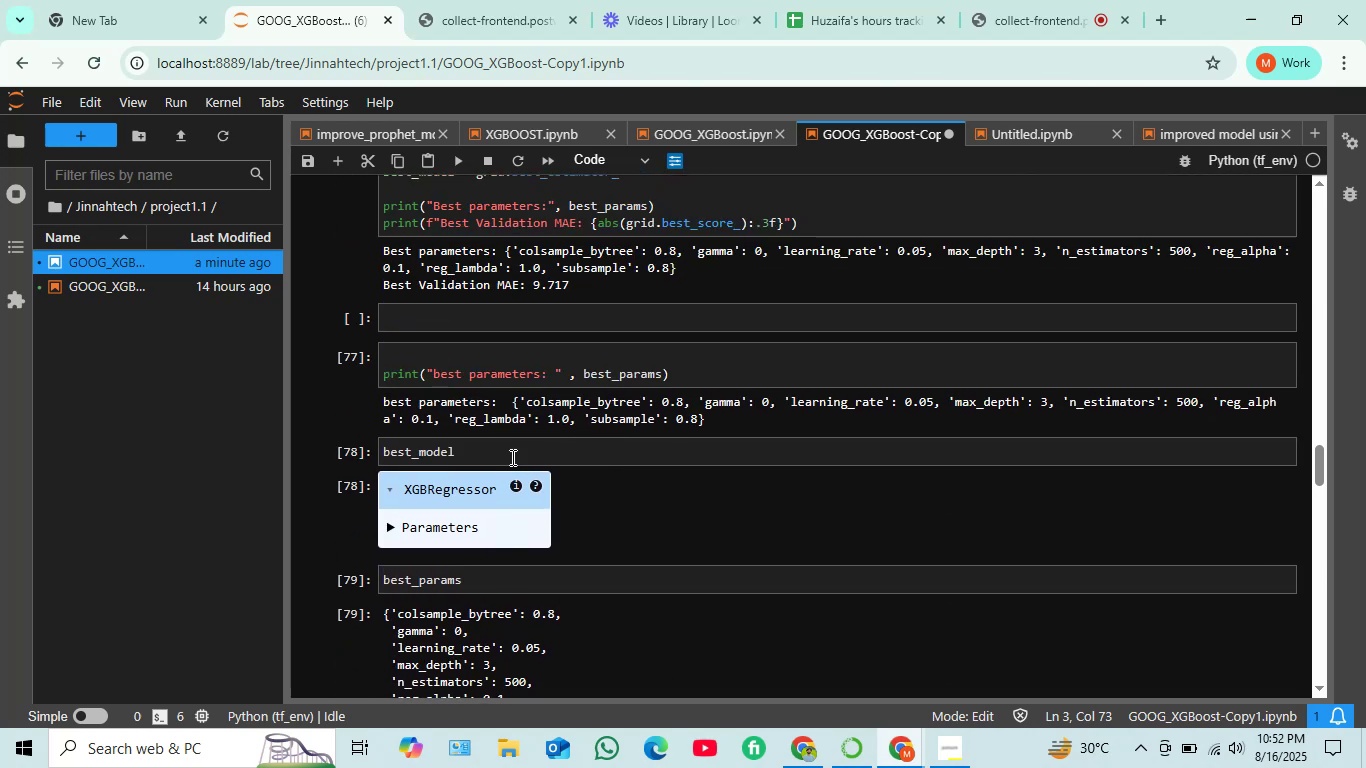 
scroll: coordinate [540, 418], scroll_direction: down, amount: 2.0
 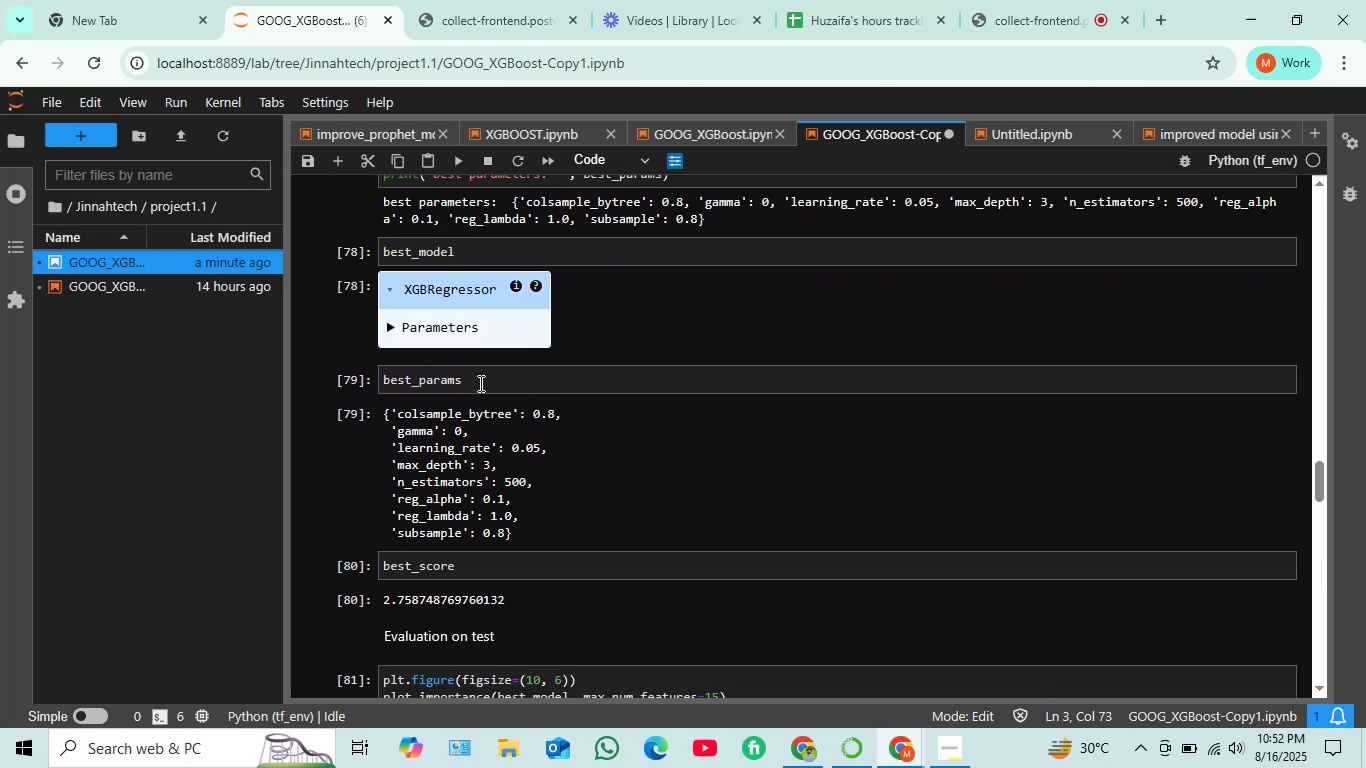 
left_click([479, 383])
 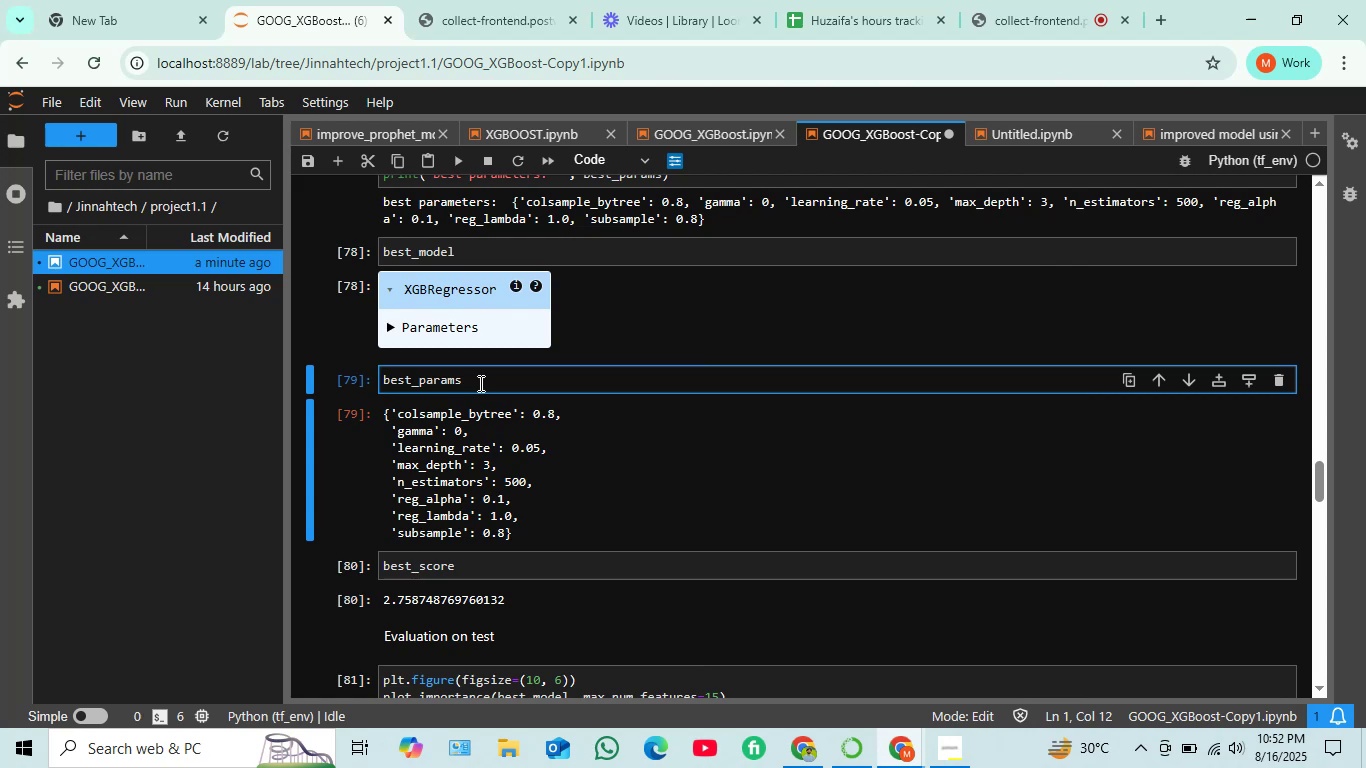 
key(Shift+ShiftRight)
 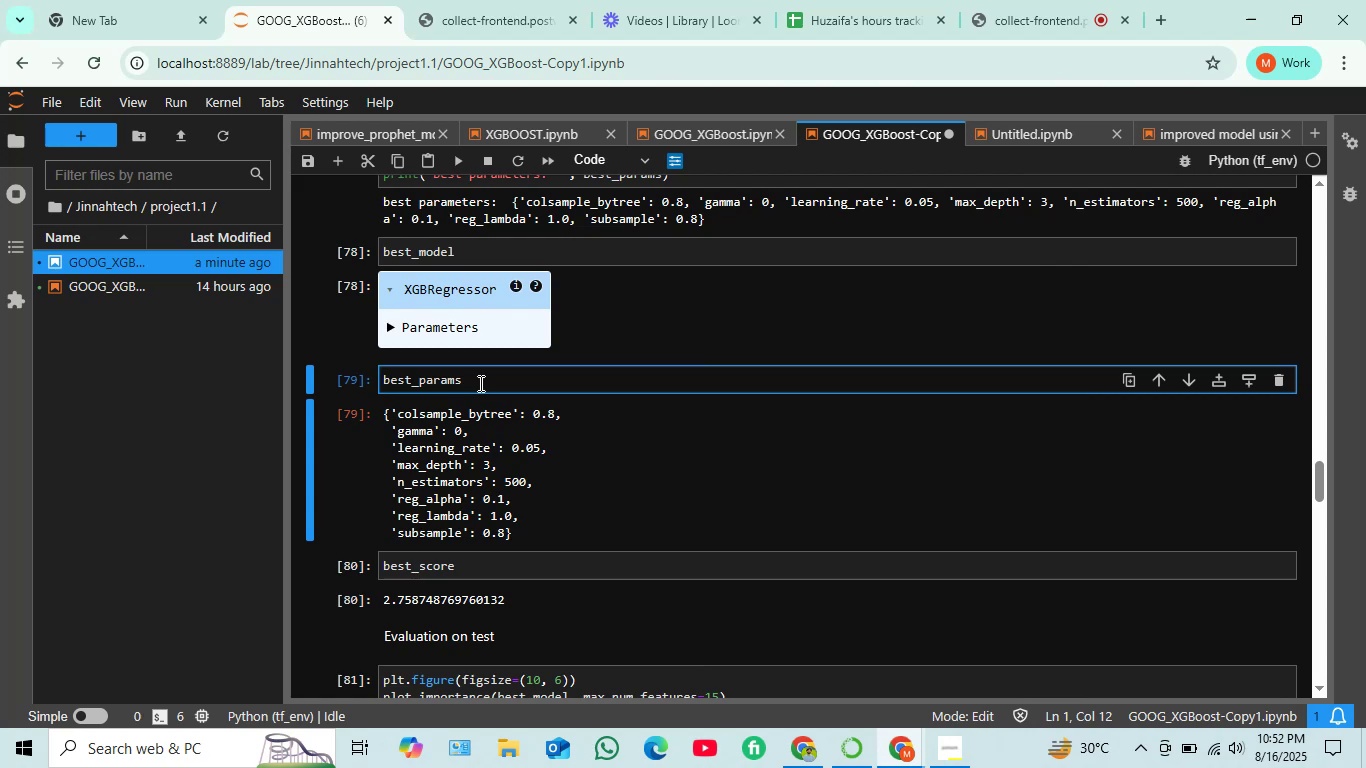 
key(Shift+Enter)
 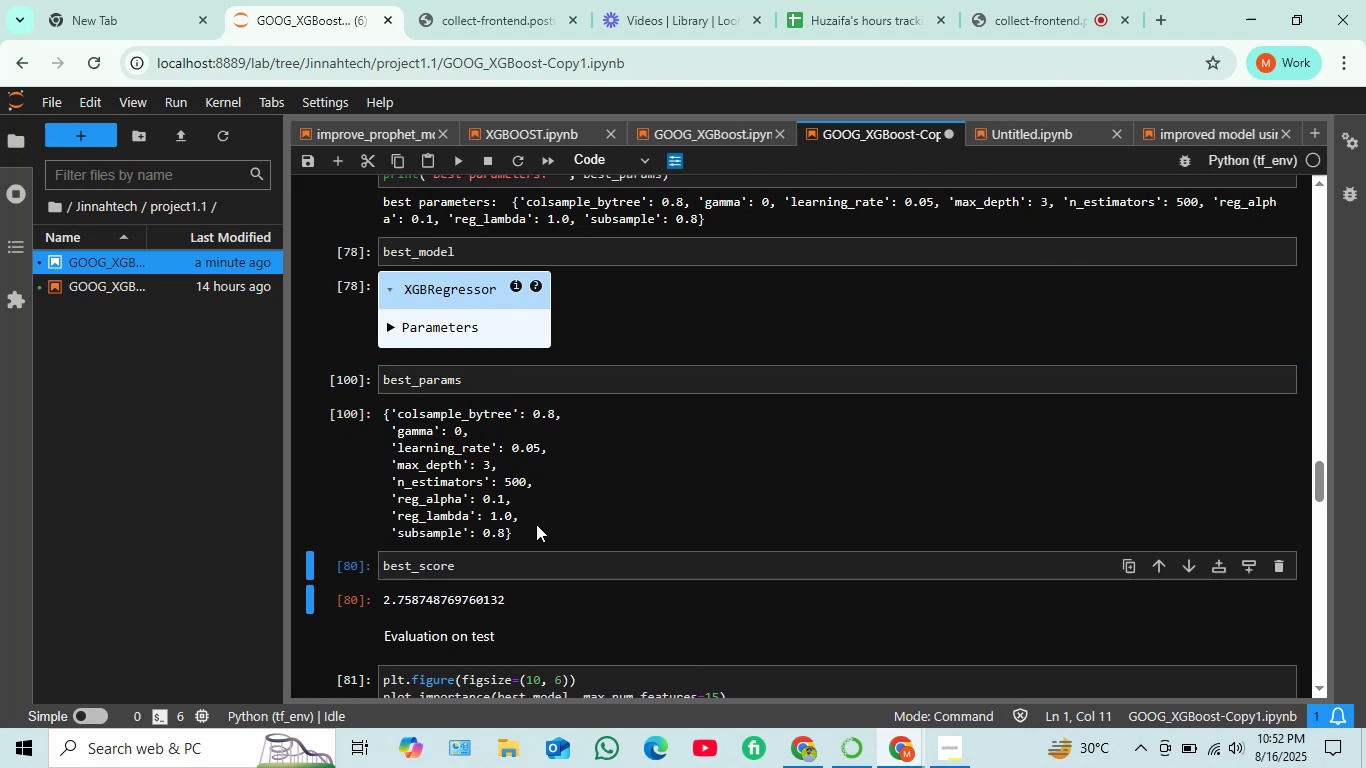 
key(Shift+ShiftRight)
 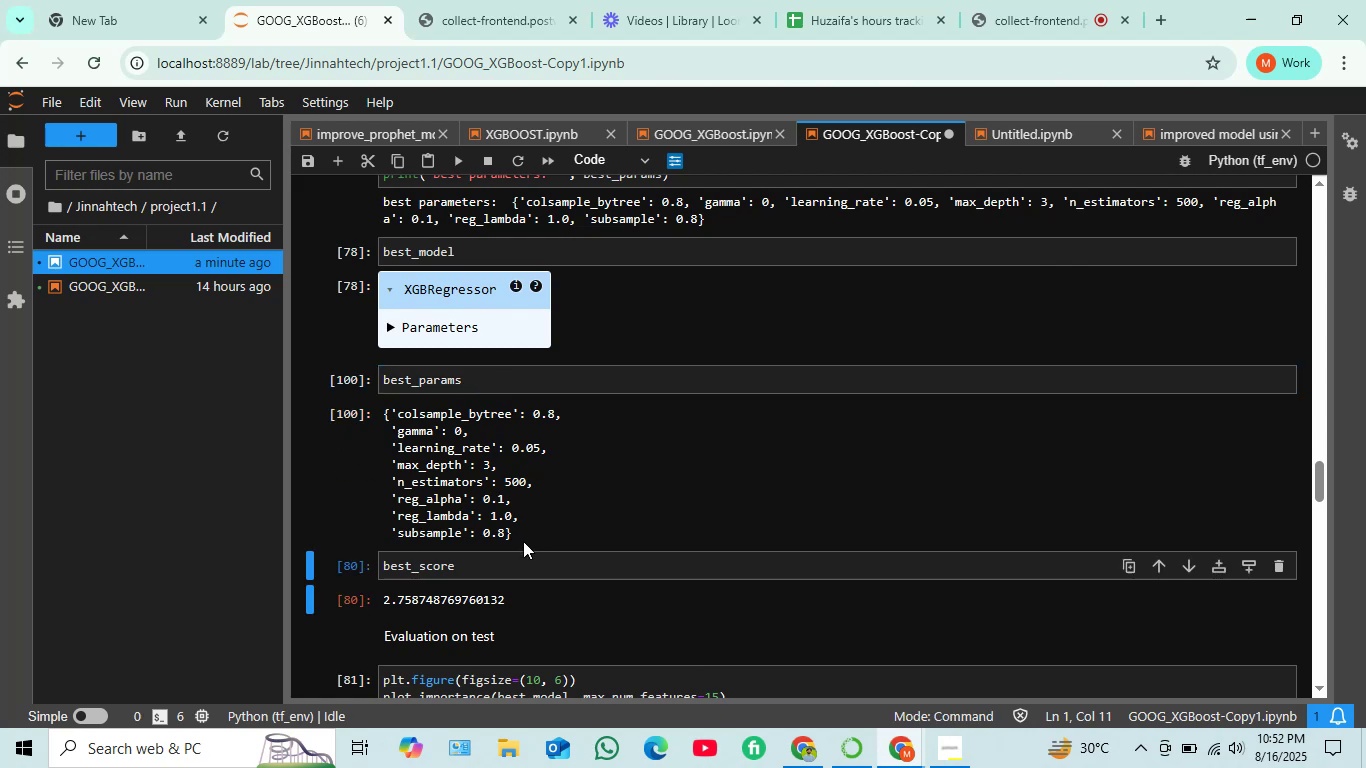 
key(Shift+Enter)
 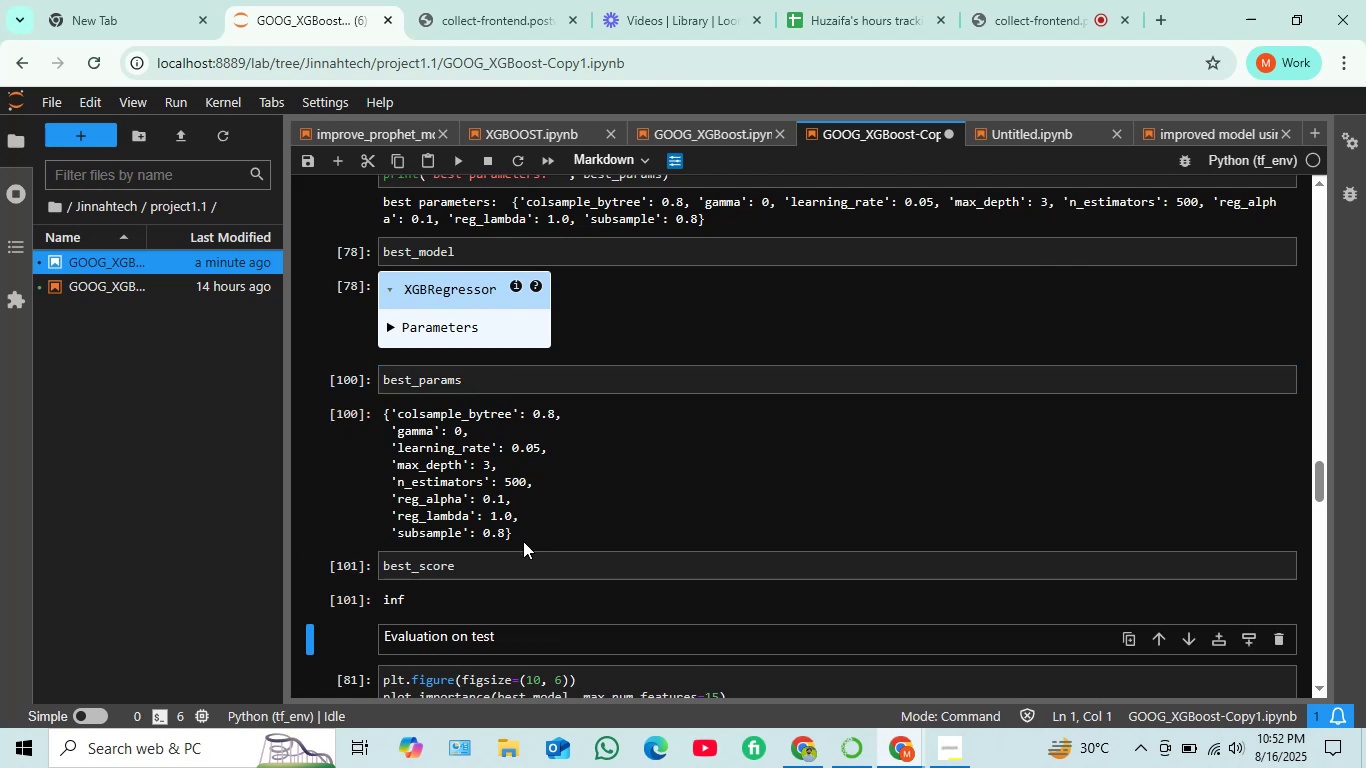 
scroll: coordinate [523, 541], scroll_direction: down, amount: 2.0
 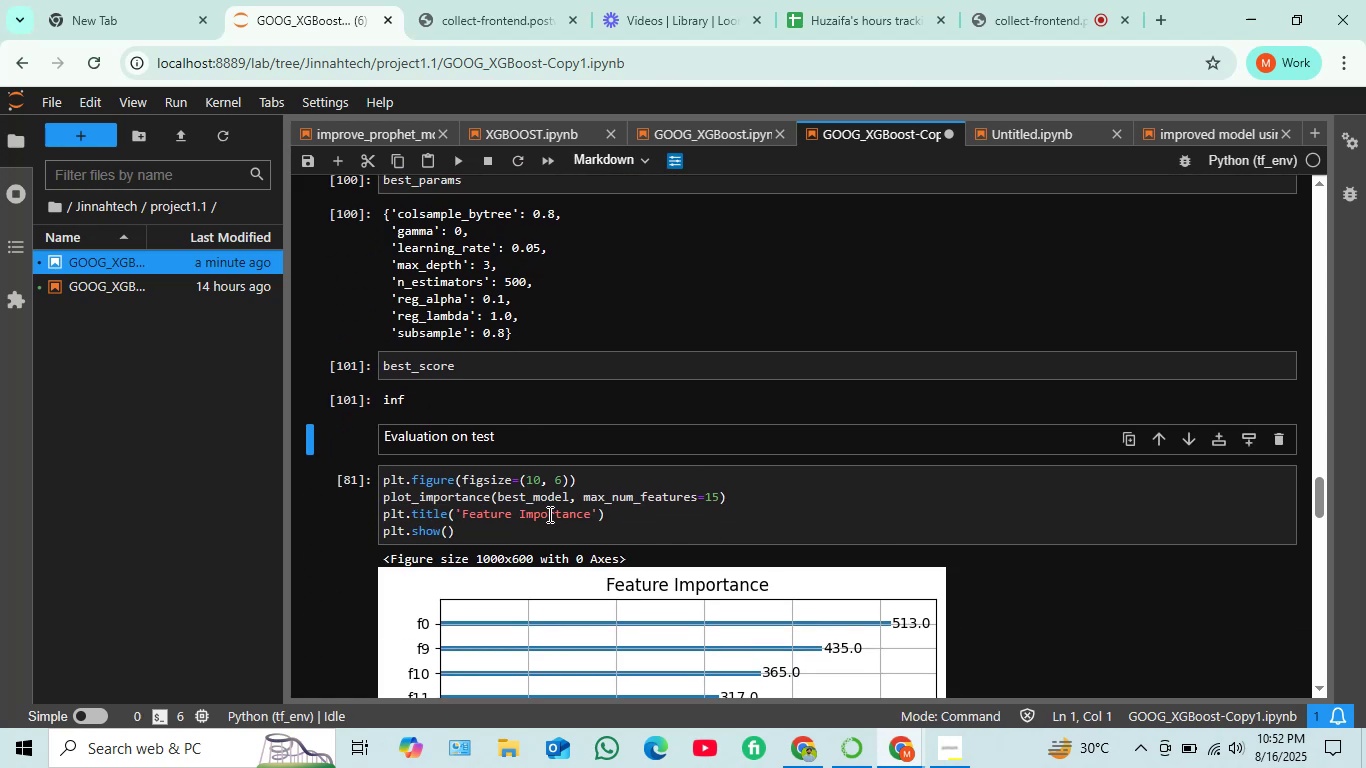 
key(Shift+Enter)
 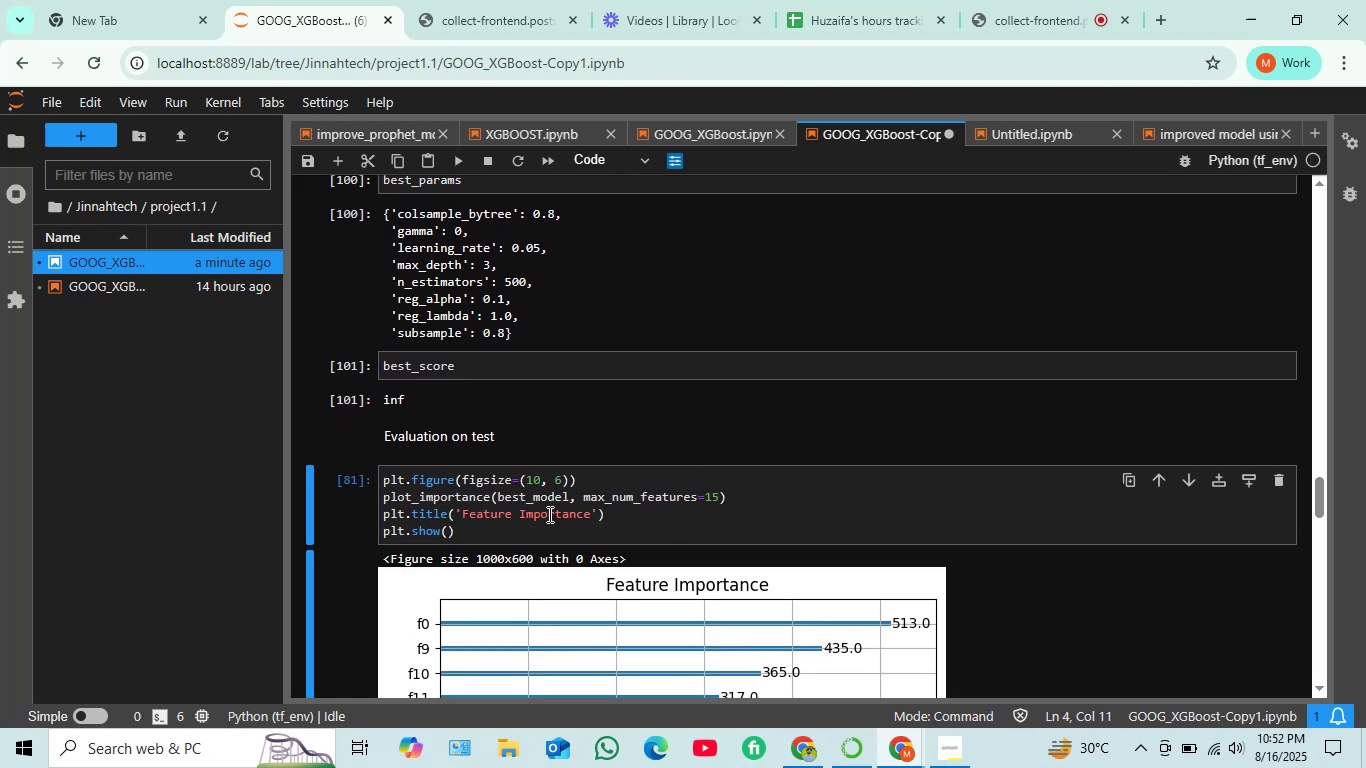 
scroll: coordinate [549, 514], scroll_direction: down, amount: 2.0
 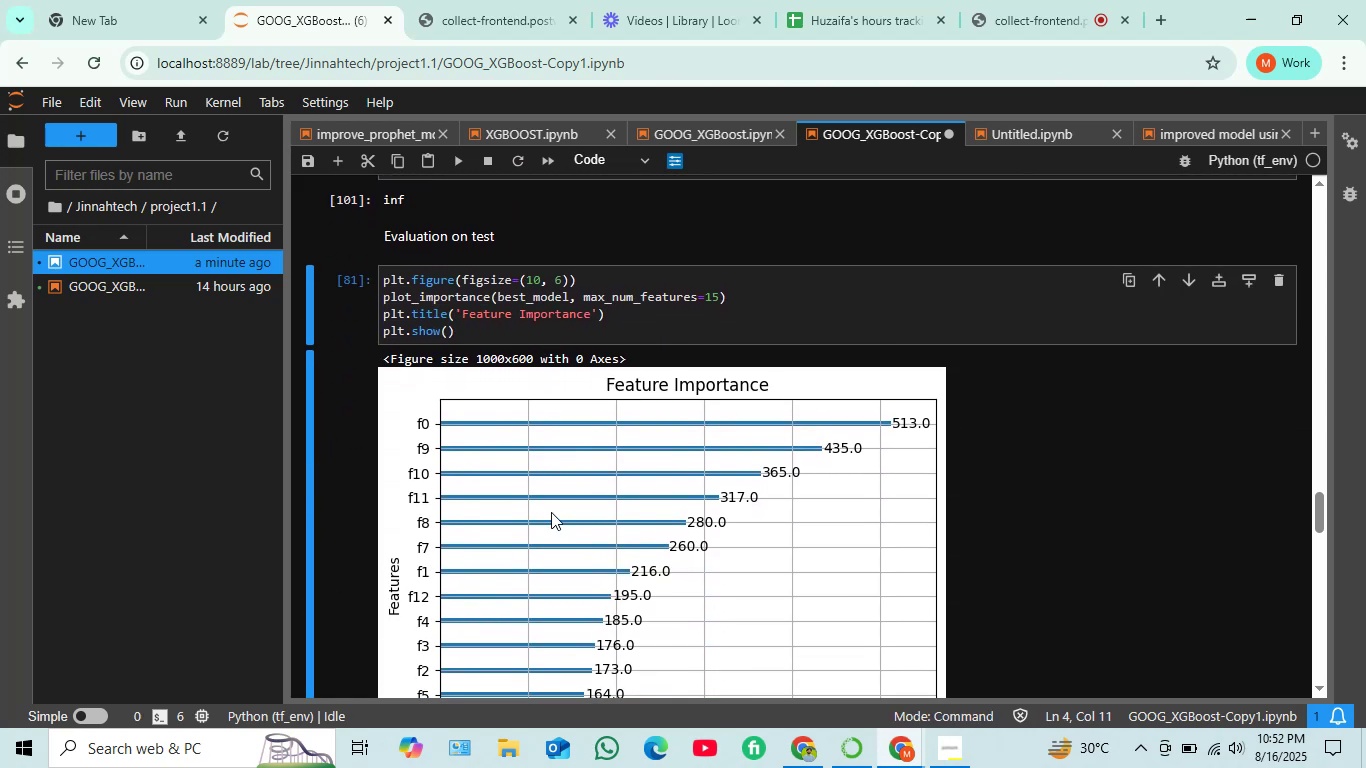 
key(Shift+ShiftRight)
 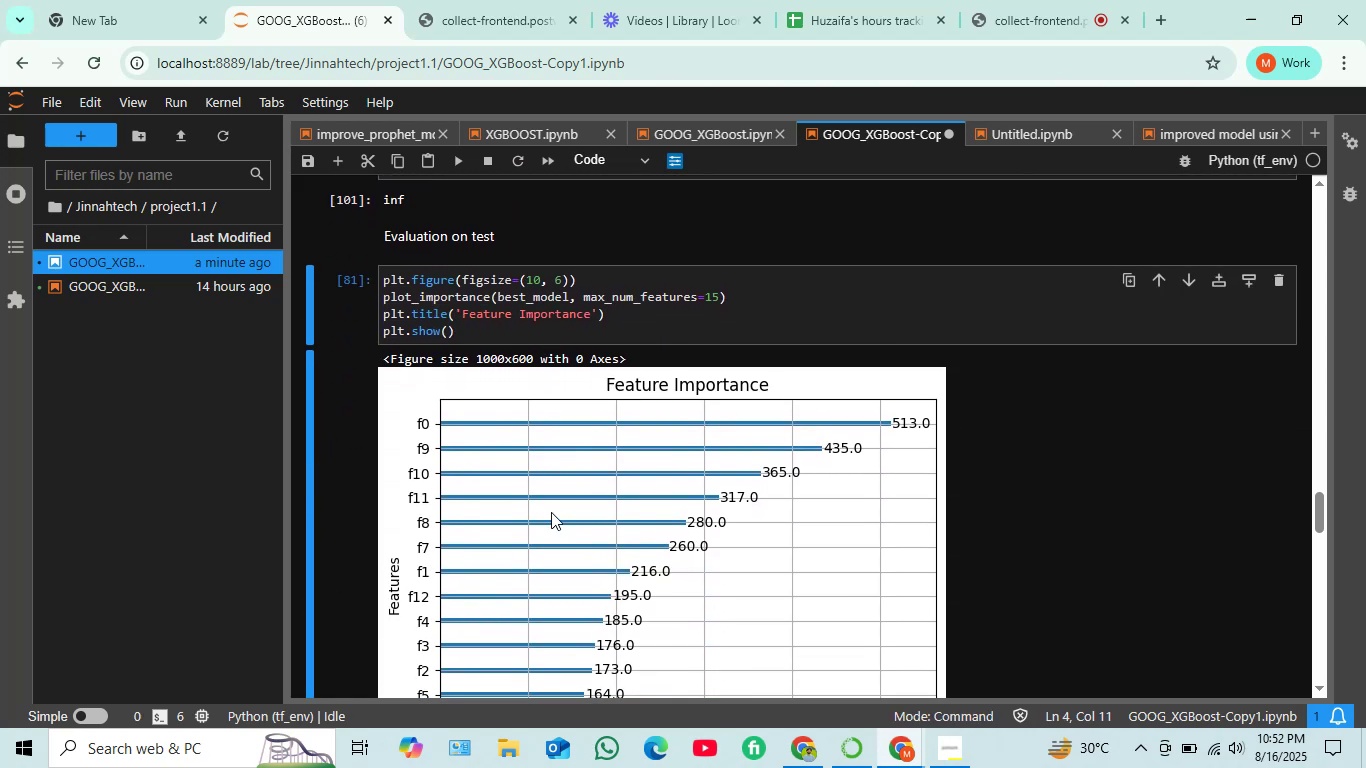 
key(Shift+Enter)
 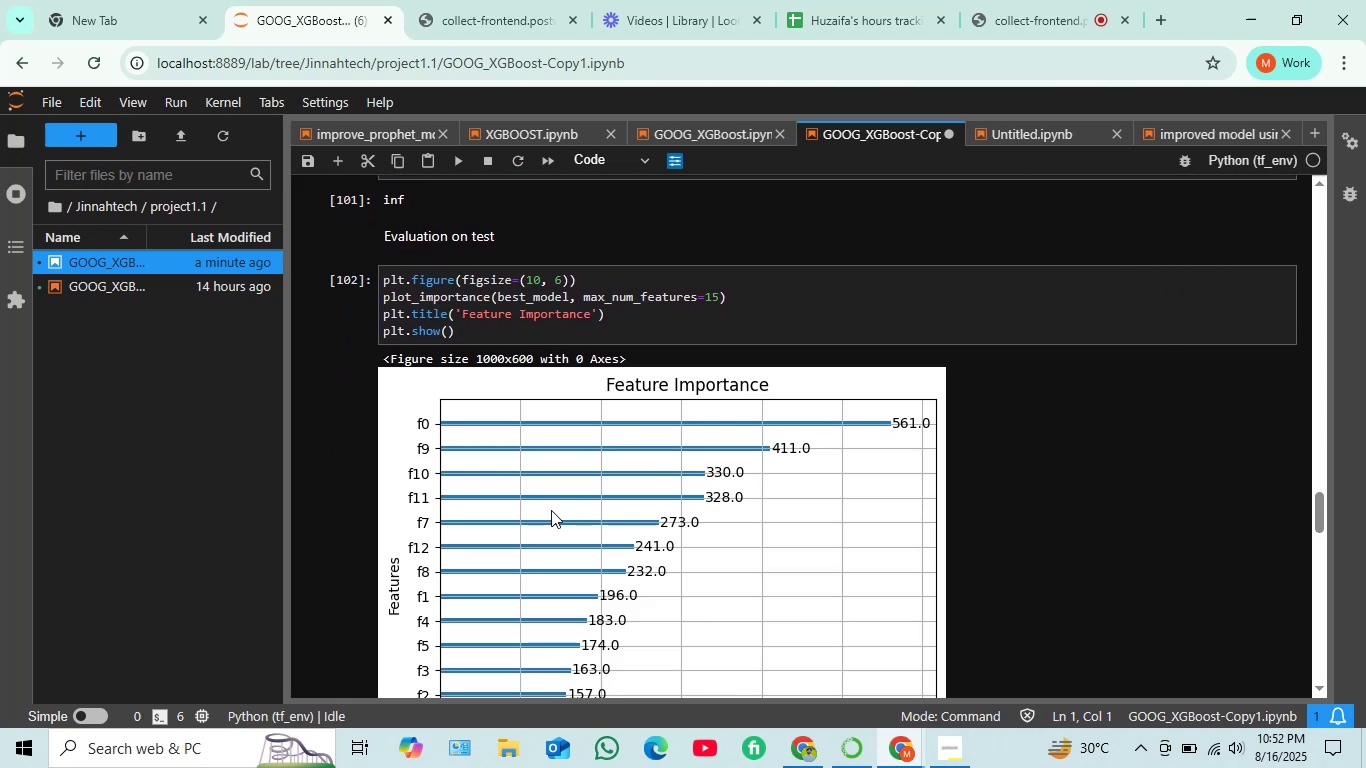 
scroll: coordinate [532, 501], scroll_direction: down, amount: 4.0
 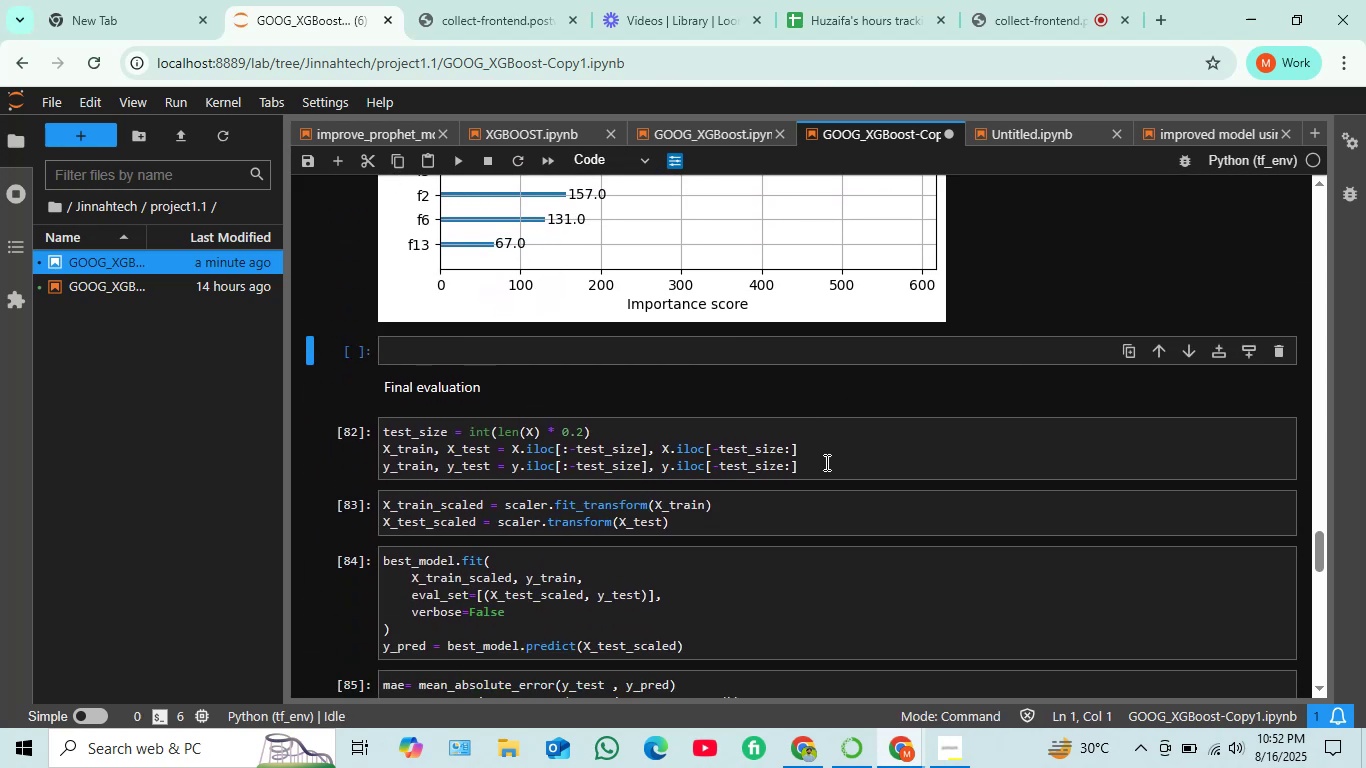 
left_click([825, 462])
 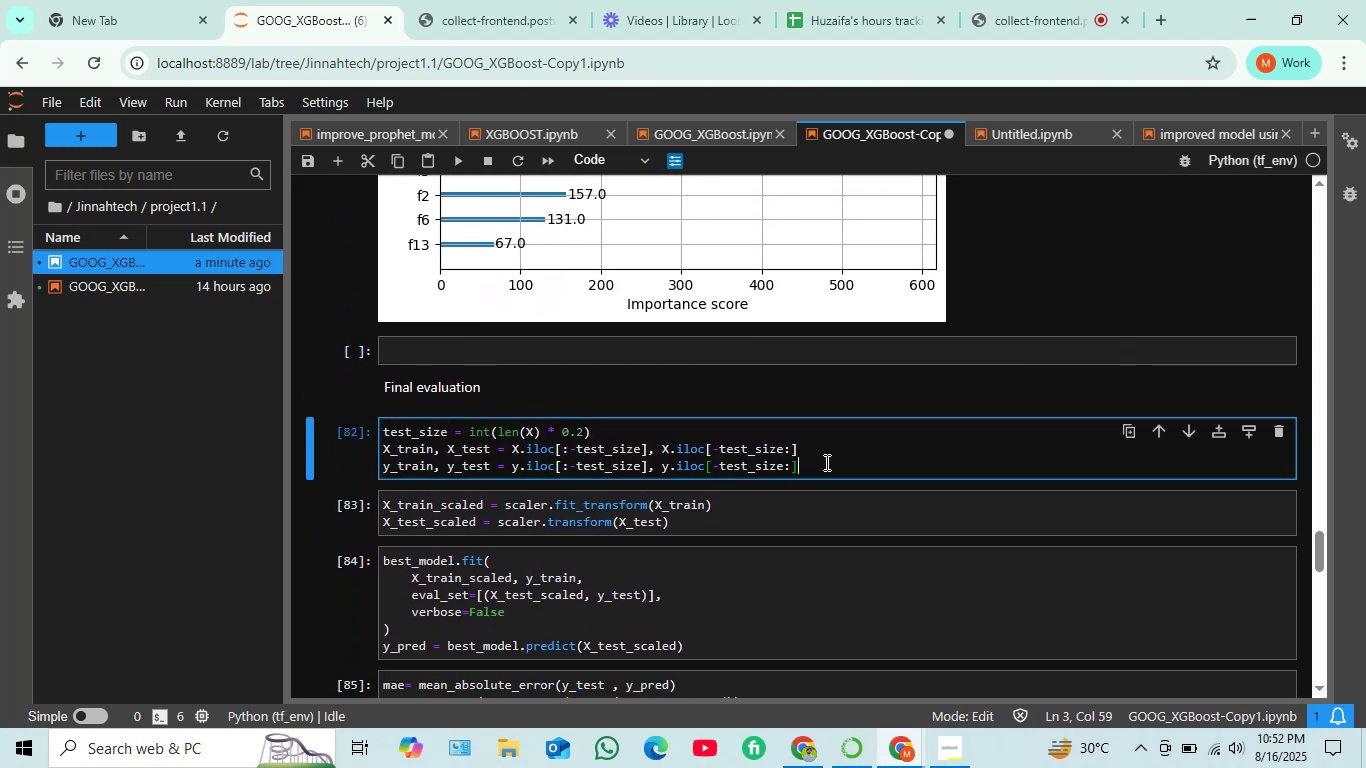 
key(Shift+ShiftRight)
 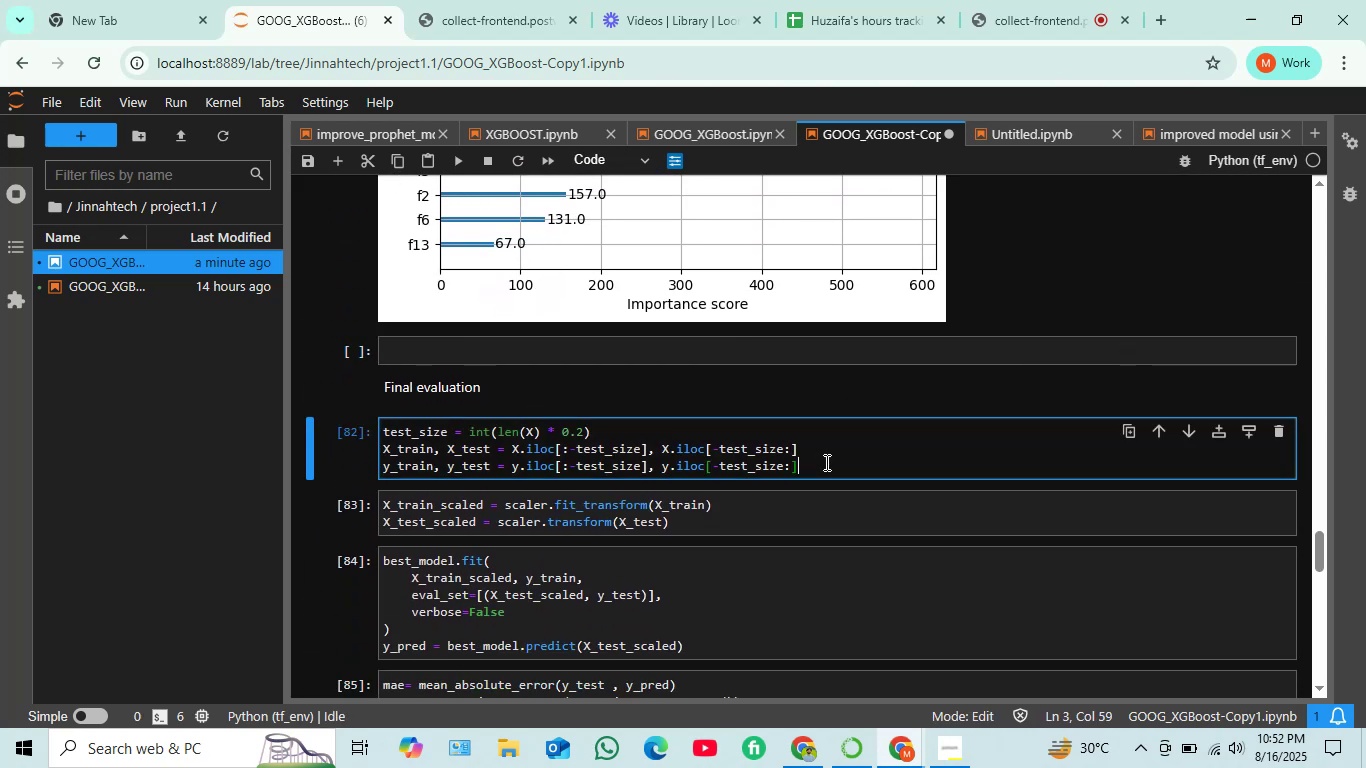 
key(Shift+Enter)
 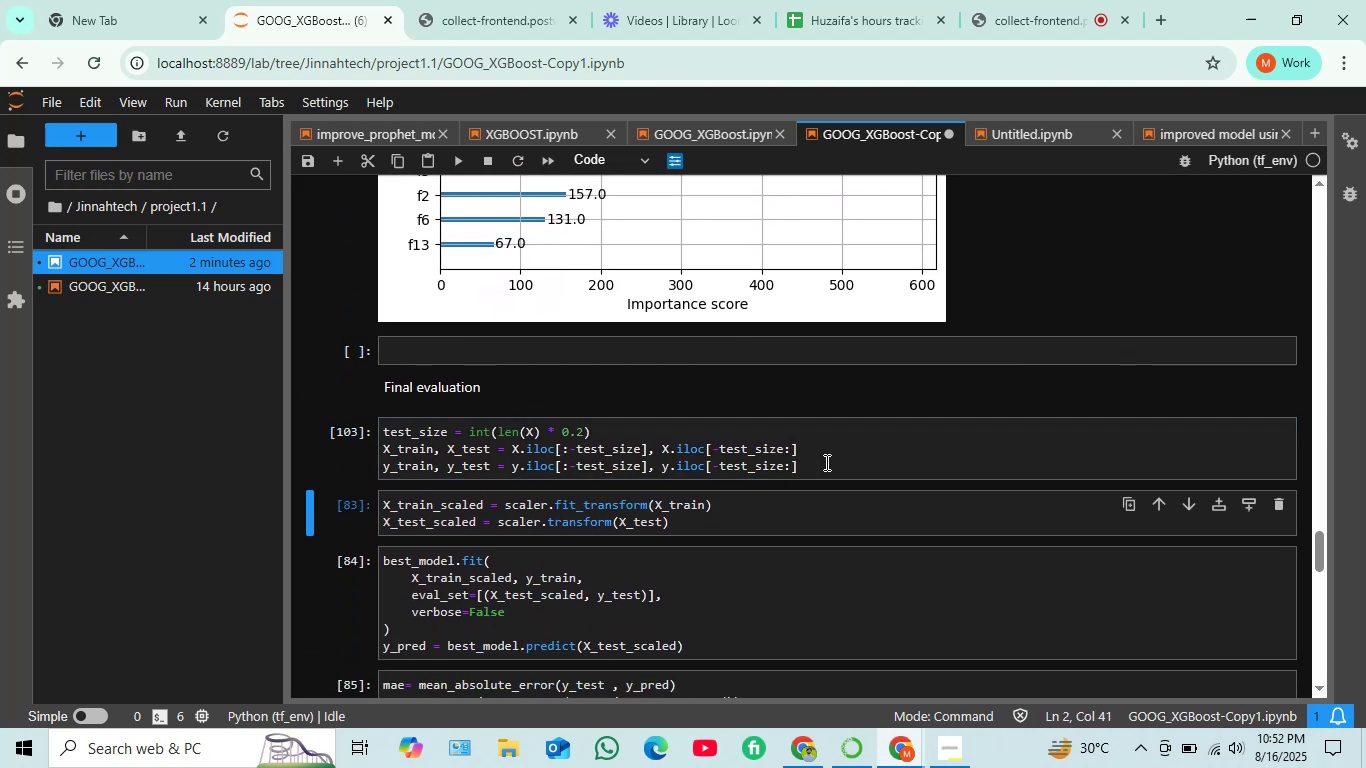 
scroll: coordinate [809, 474], scroll_direction: down, amount: 2.0
 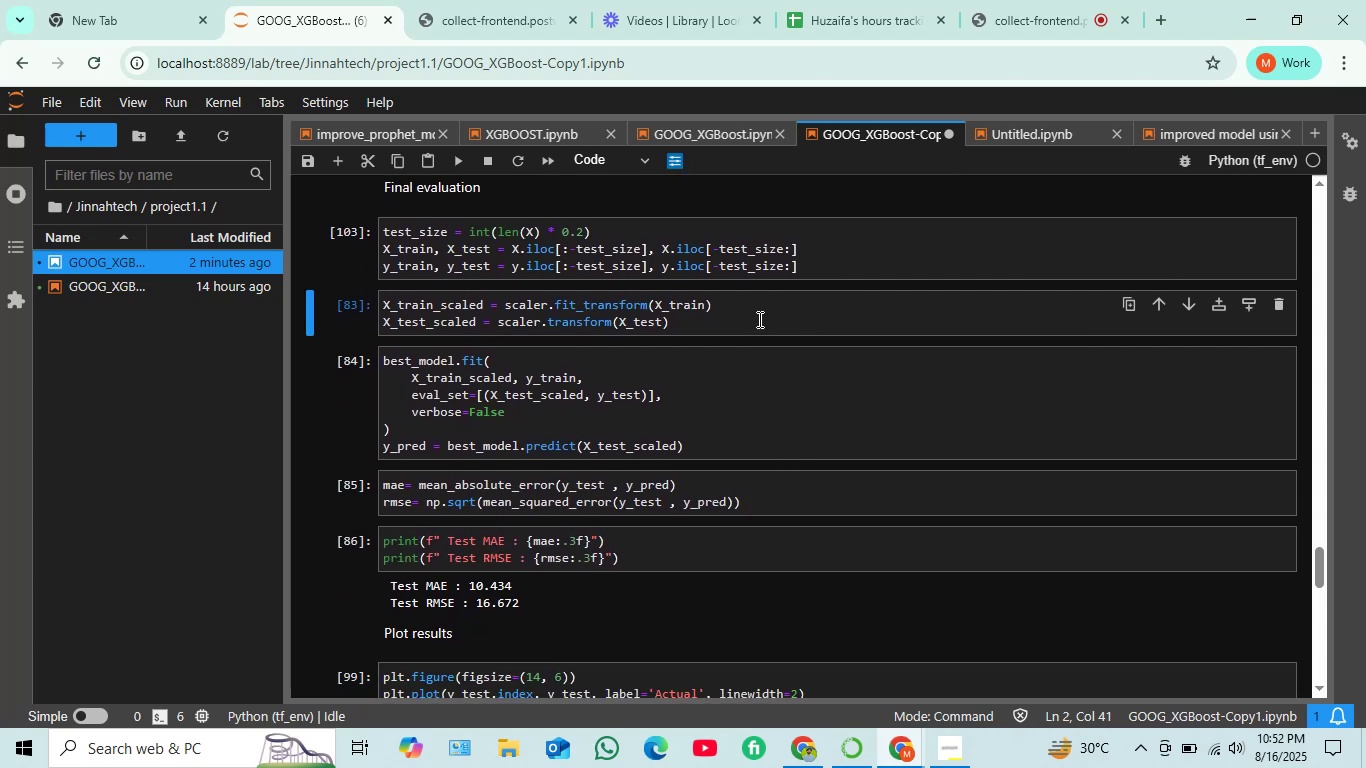 
left_click([757, 319])
 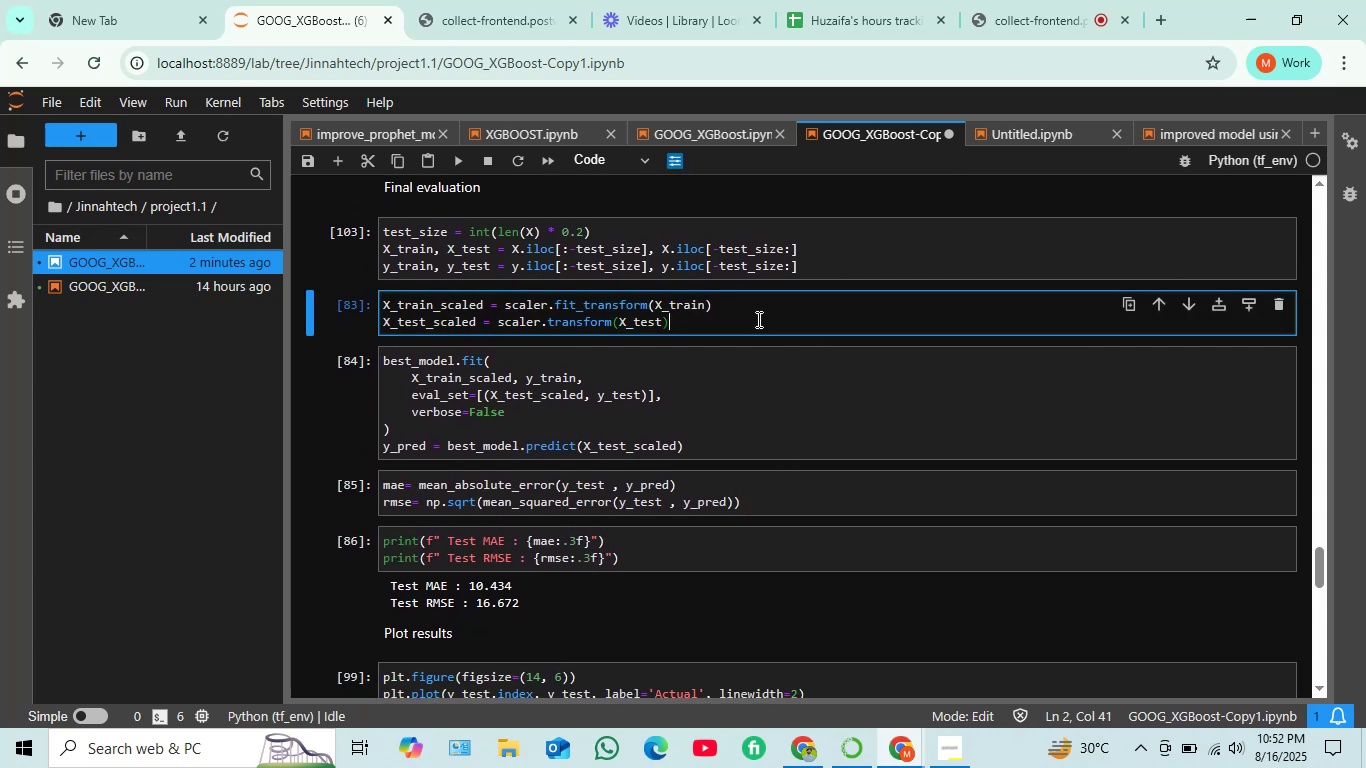 
key(Shift+ShiftRight)
 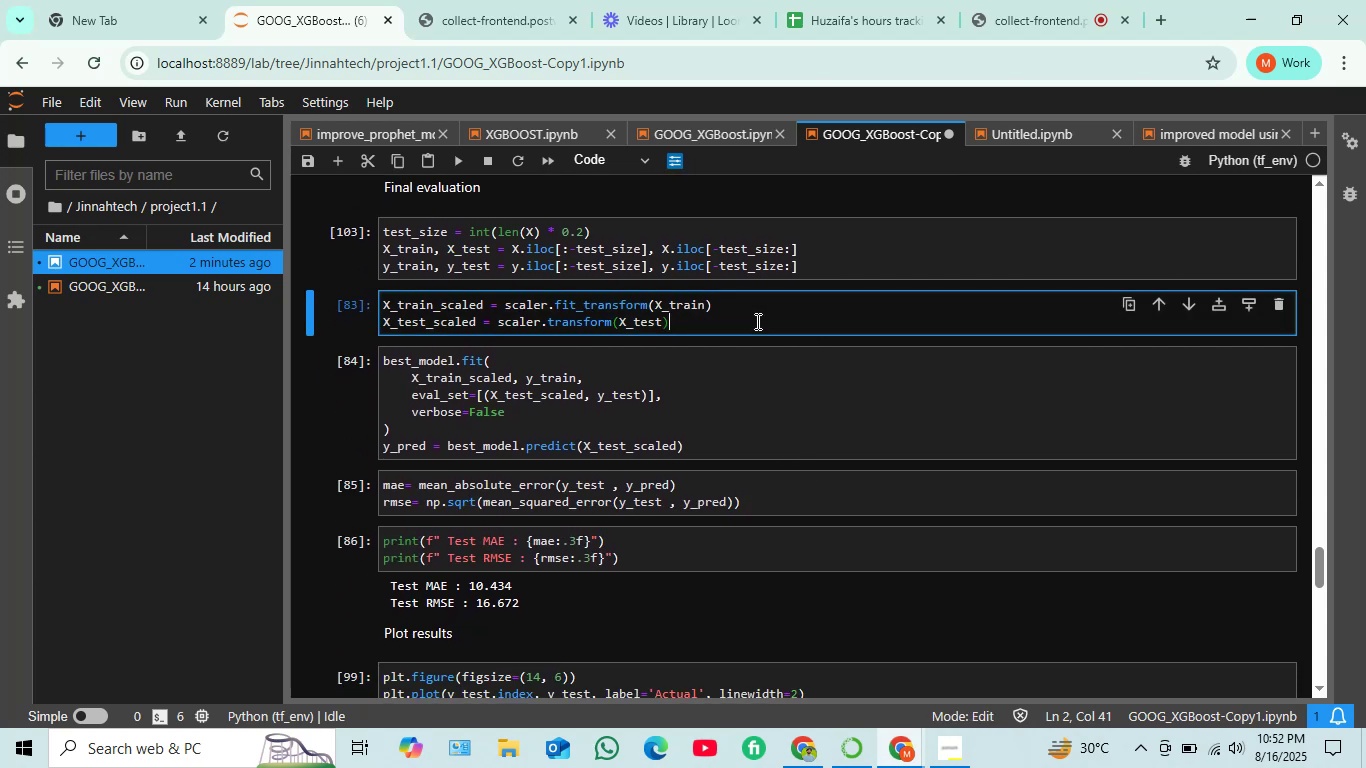 
key(Shift+Enter)
 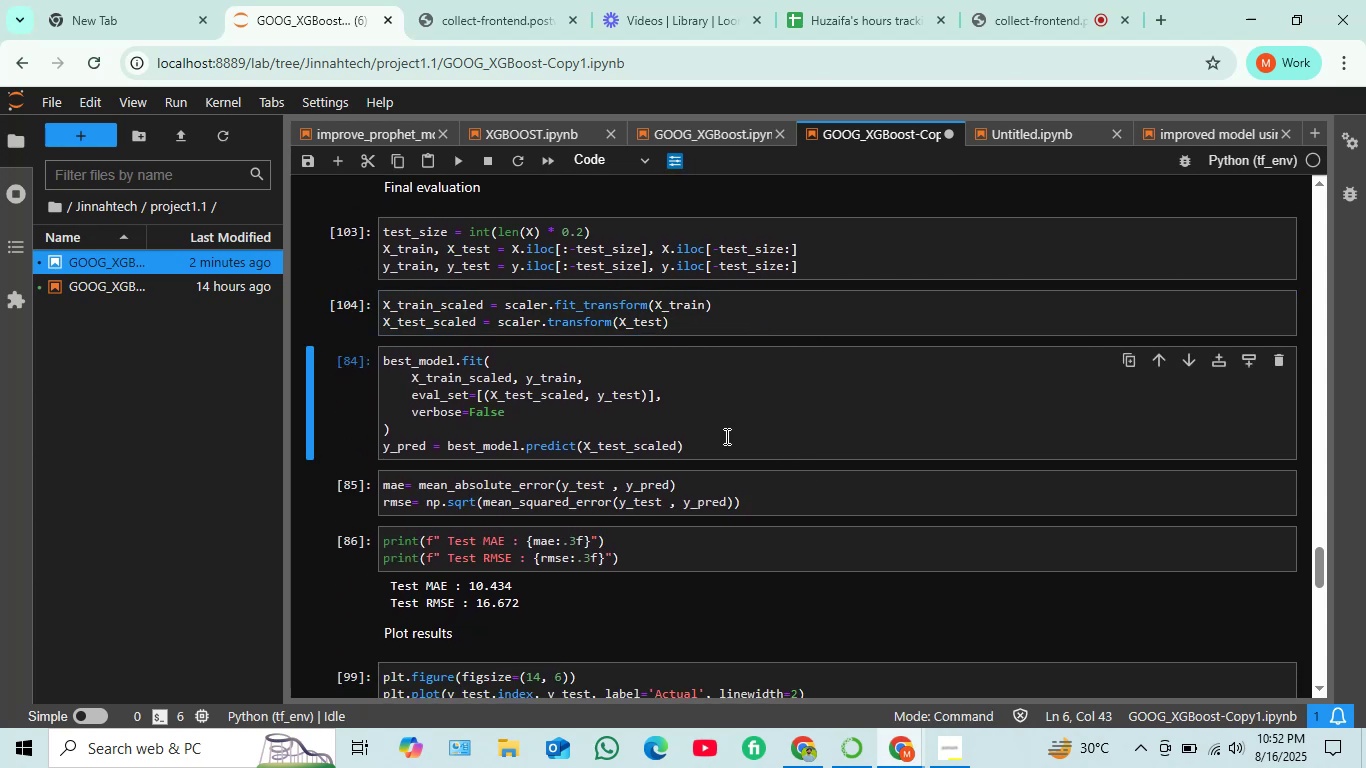 
left_click([727, 438])
 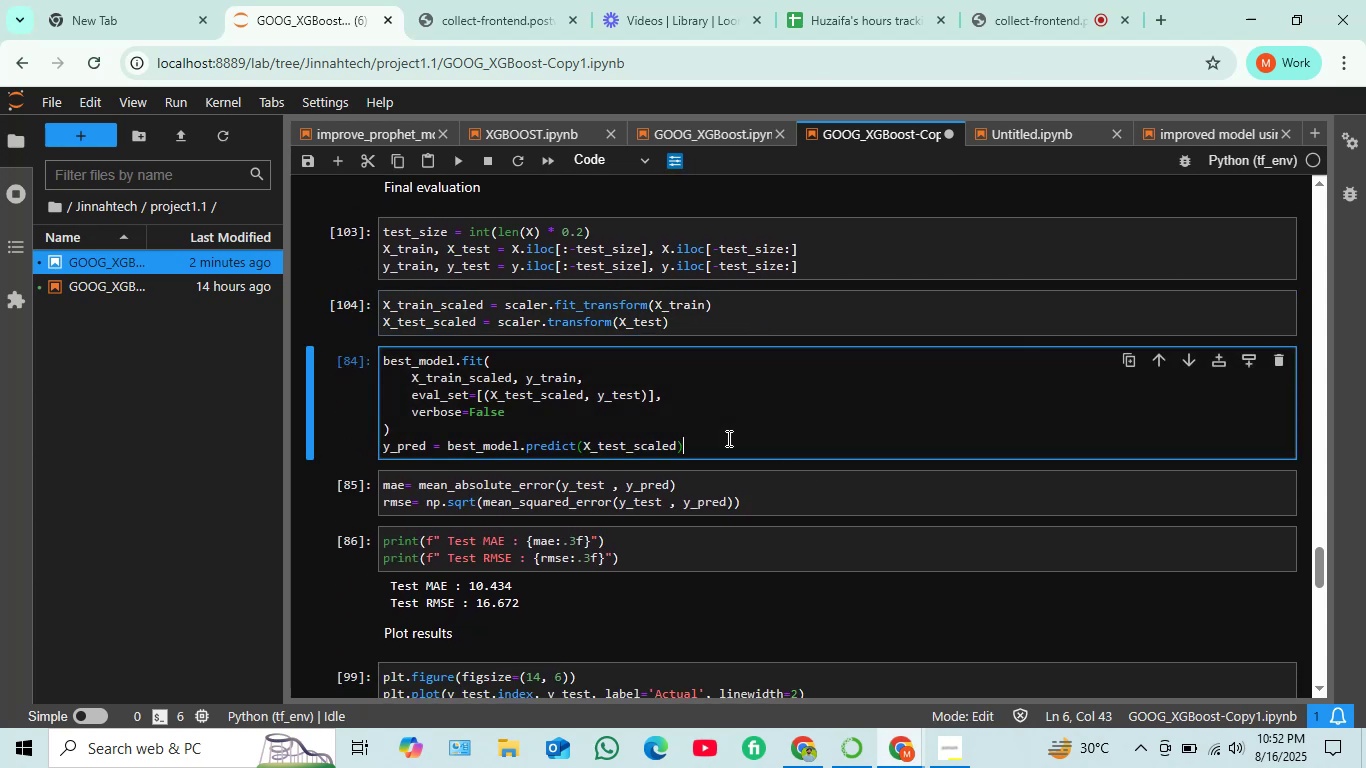 
key(Shift+ShiftRight)
 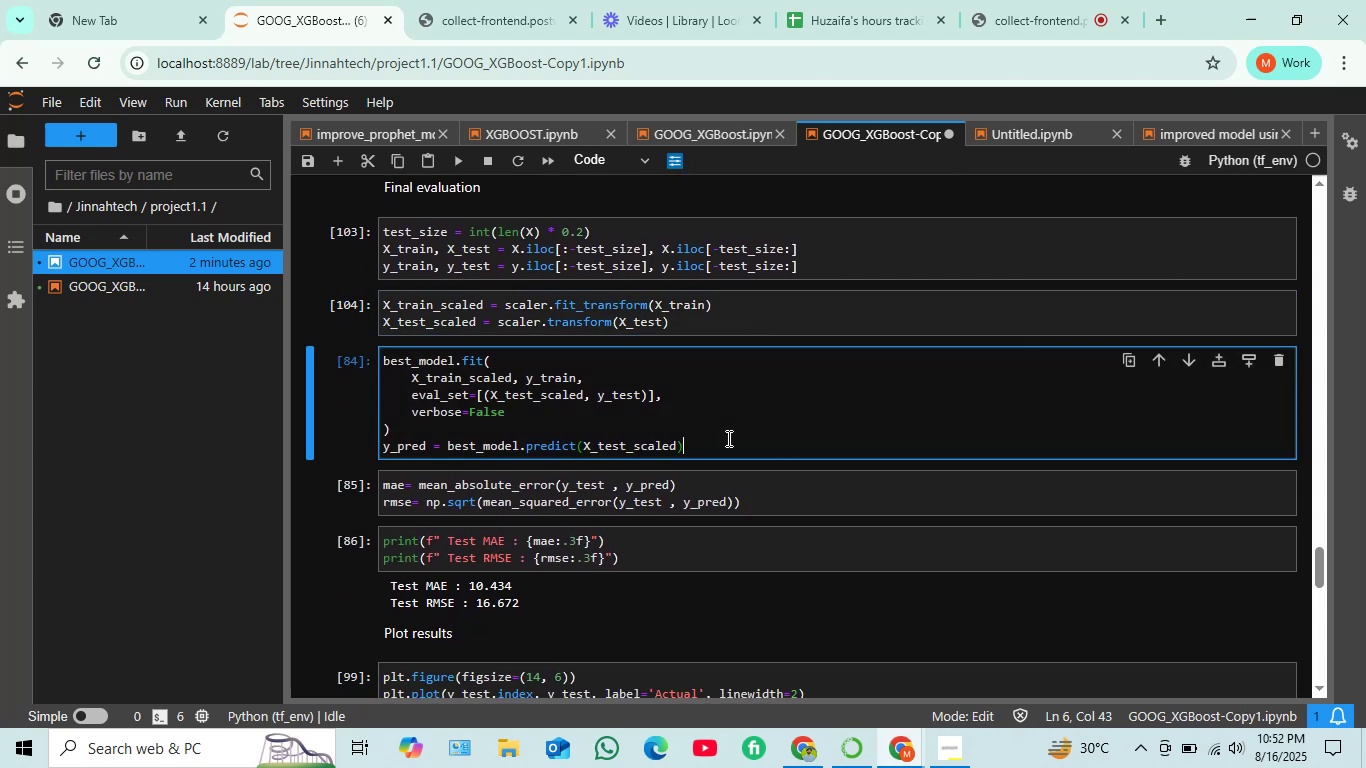 
key(Shift+Enter)
 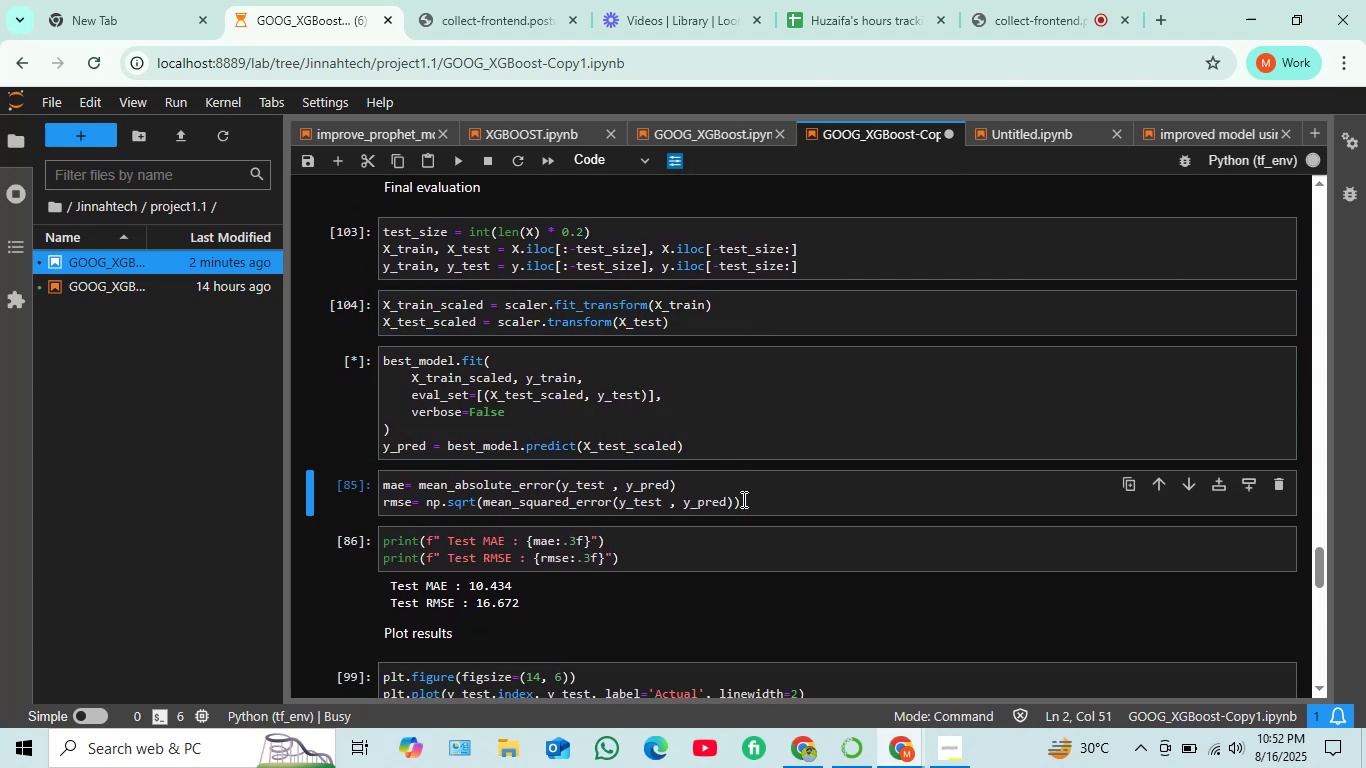 
left_click([744, 499])
 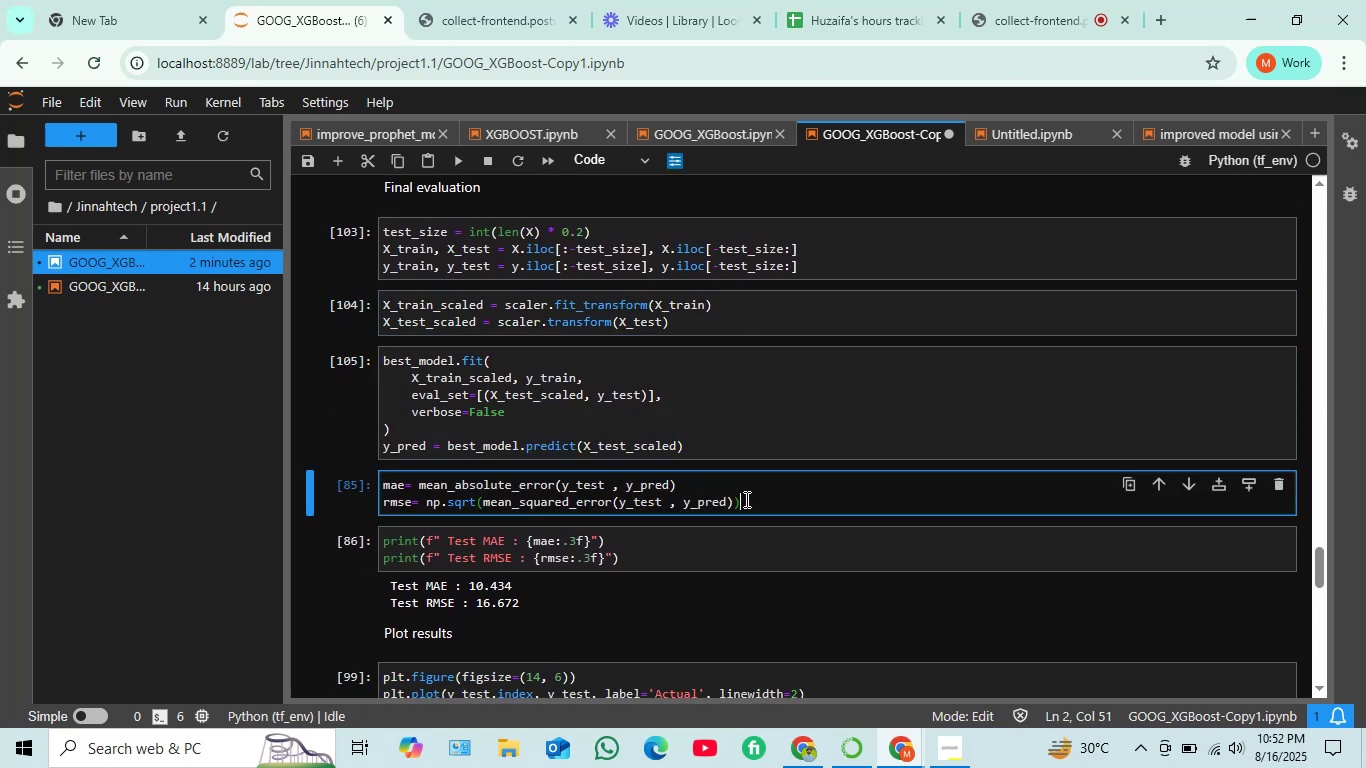 
key(Shift+ShiftRight)
 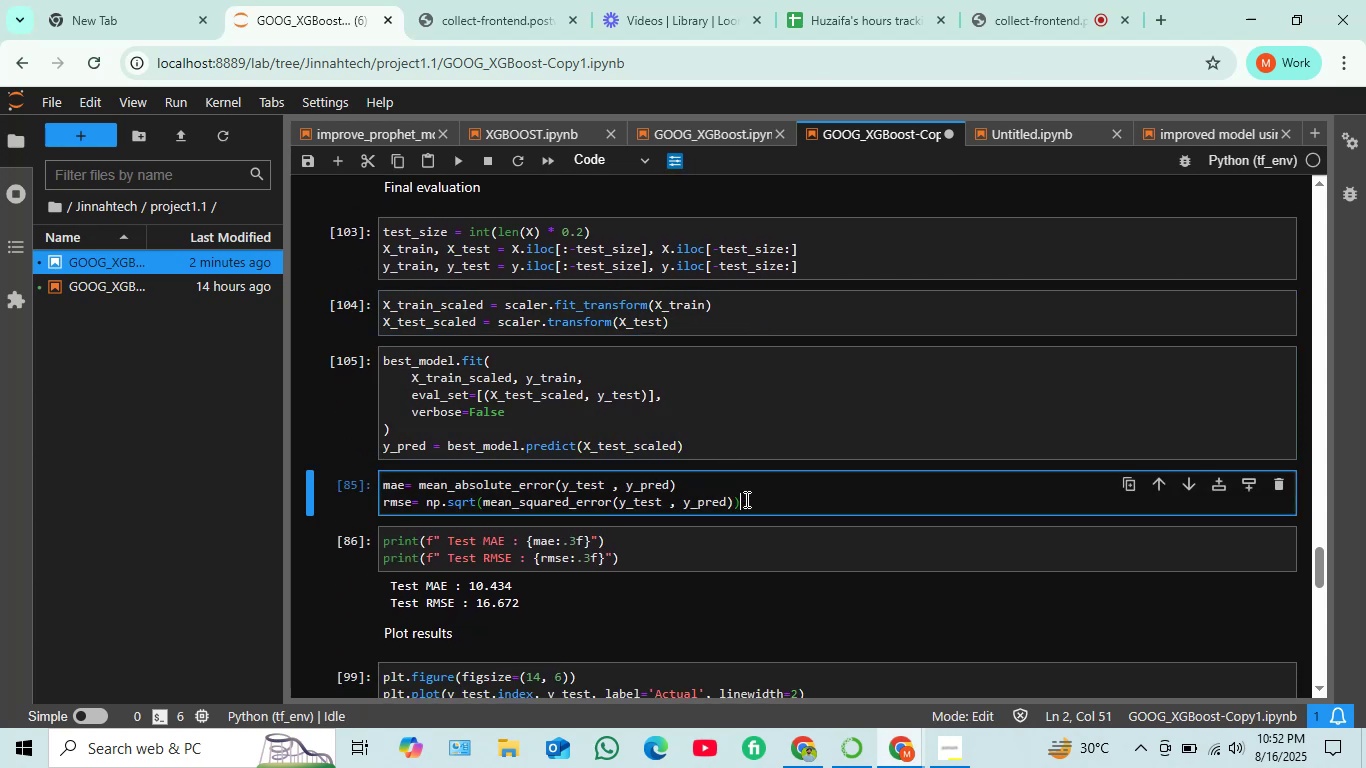 
key(Shift+Enter)
 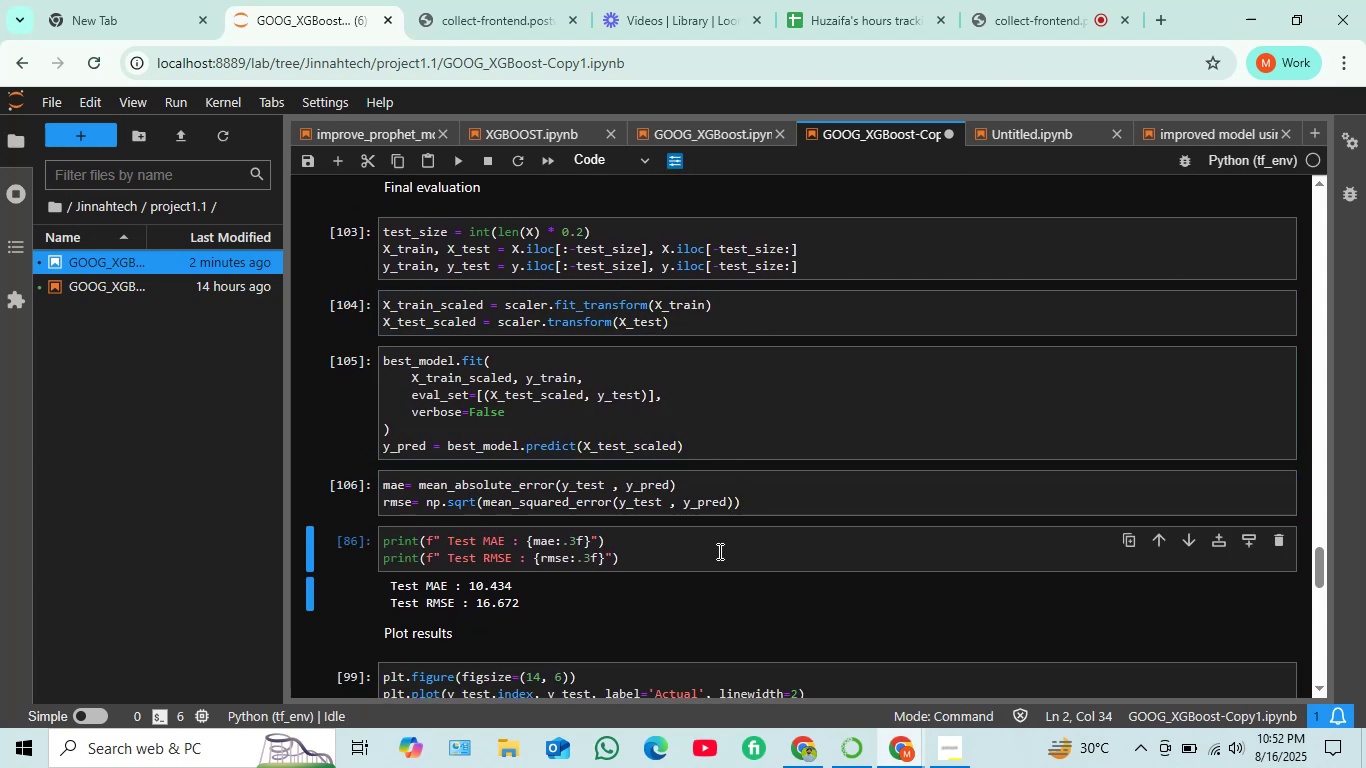 
key(Shift+ShiftRight)
 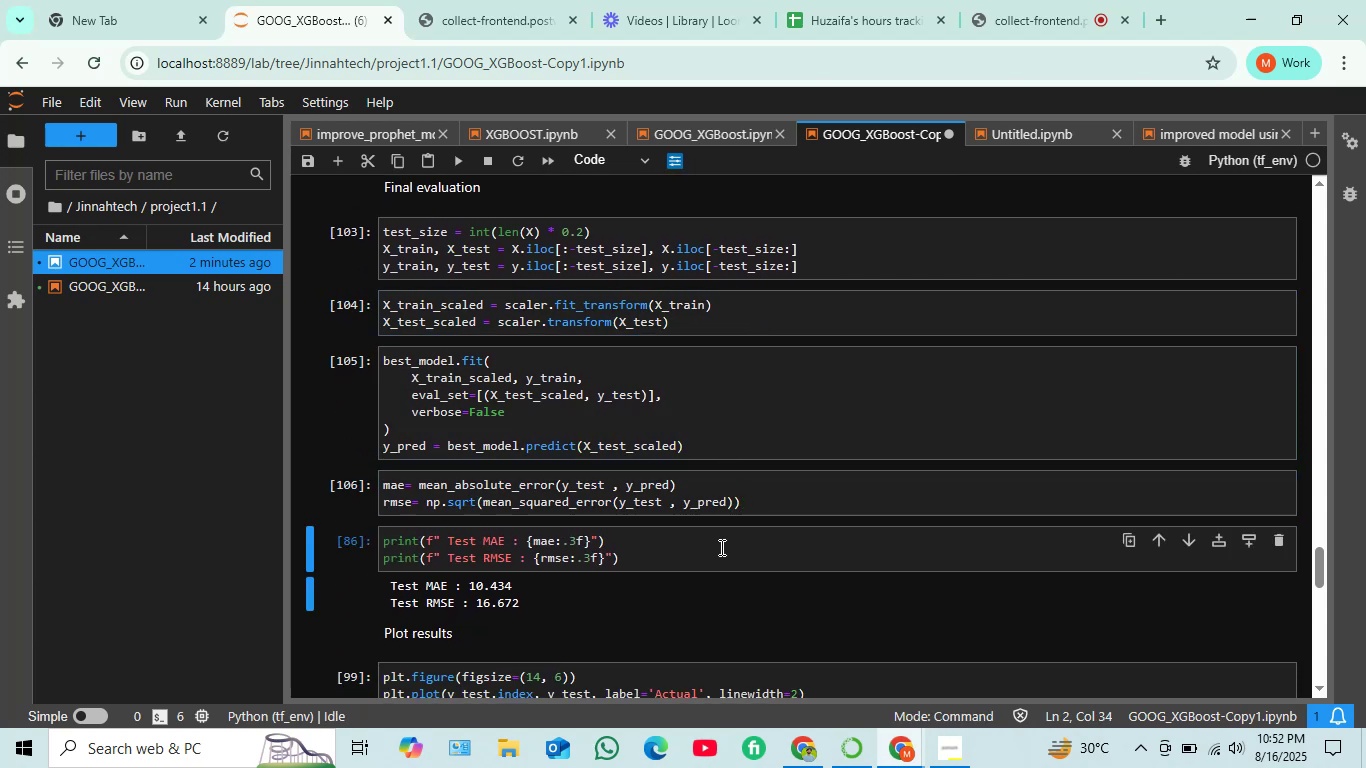 
key(Shift+Enter)
 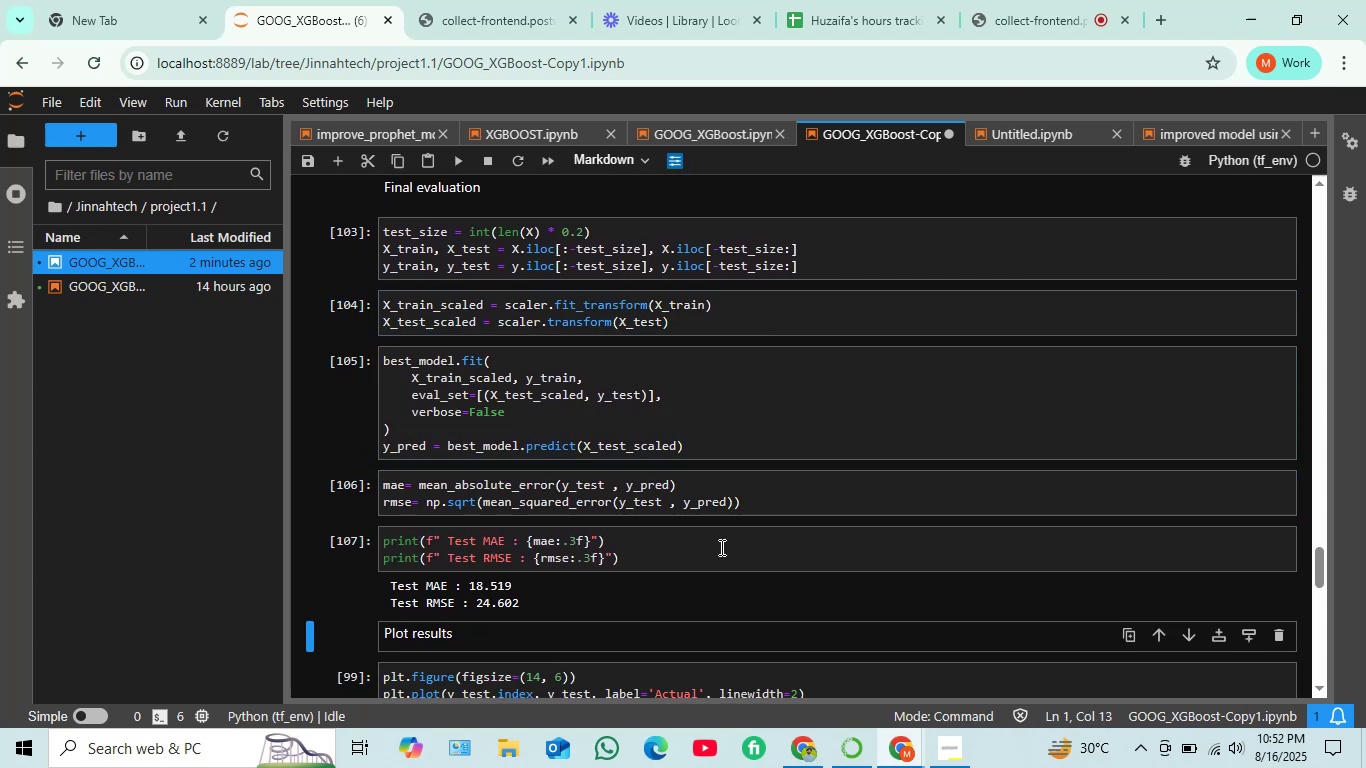 
scroll: coordinate [656, 537], scroll_direction: down, amount: 3.0
 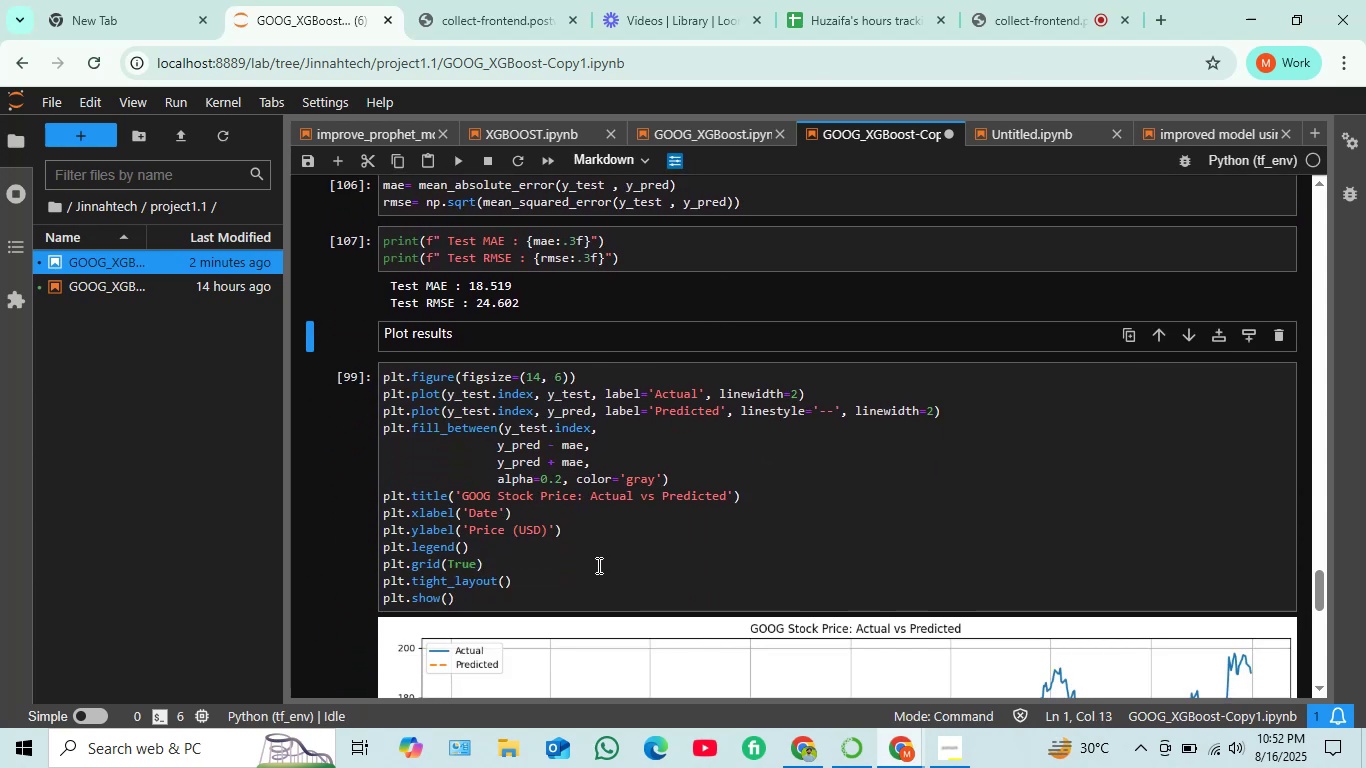 
left_click([597, 565])
 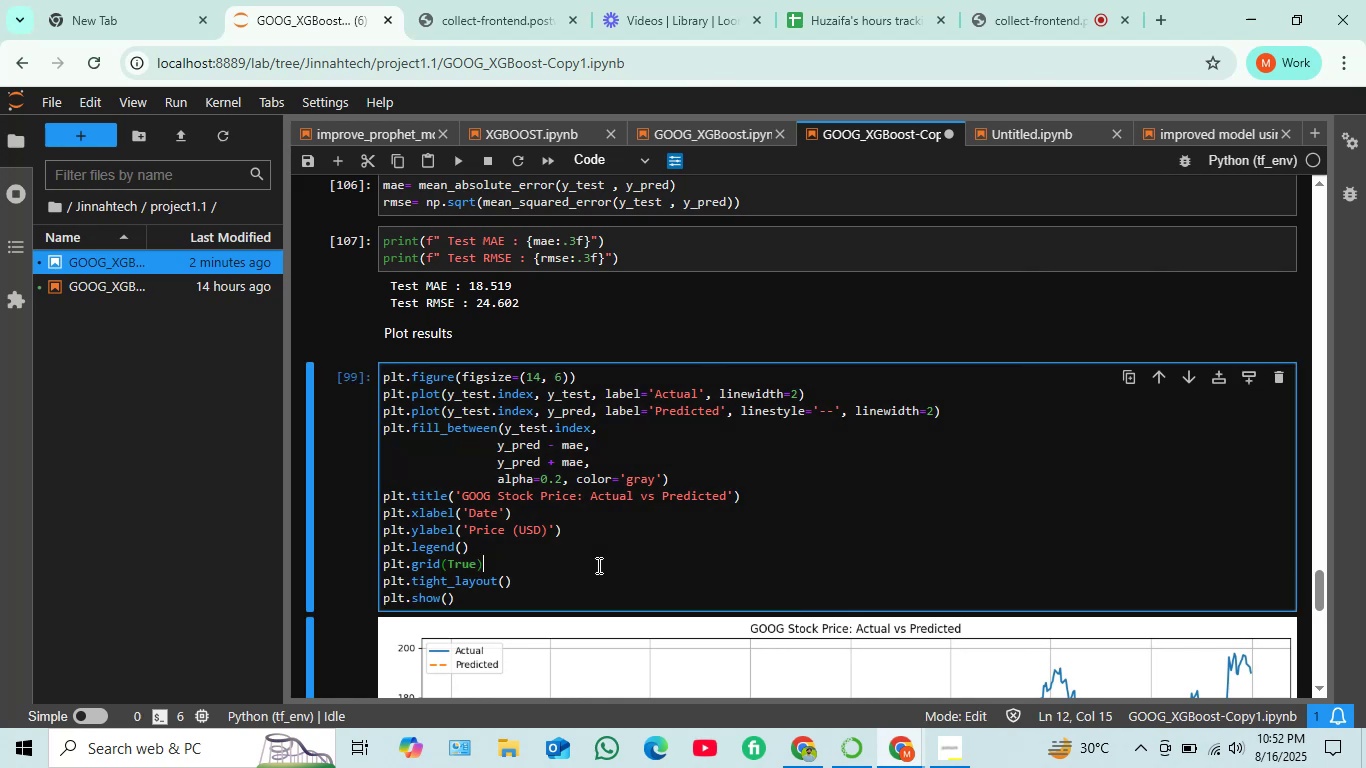 
key(Shift+ShiftRight)
 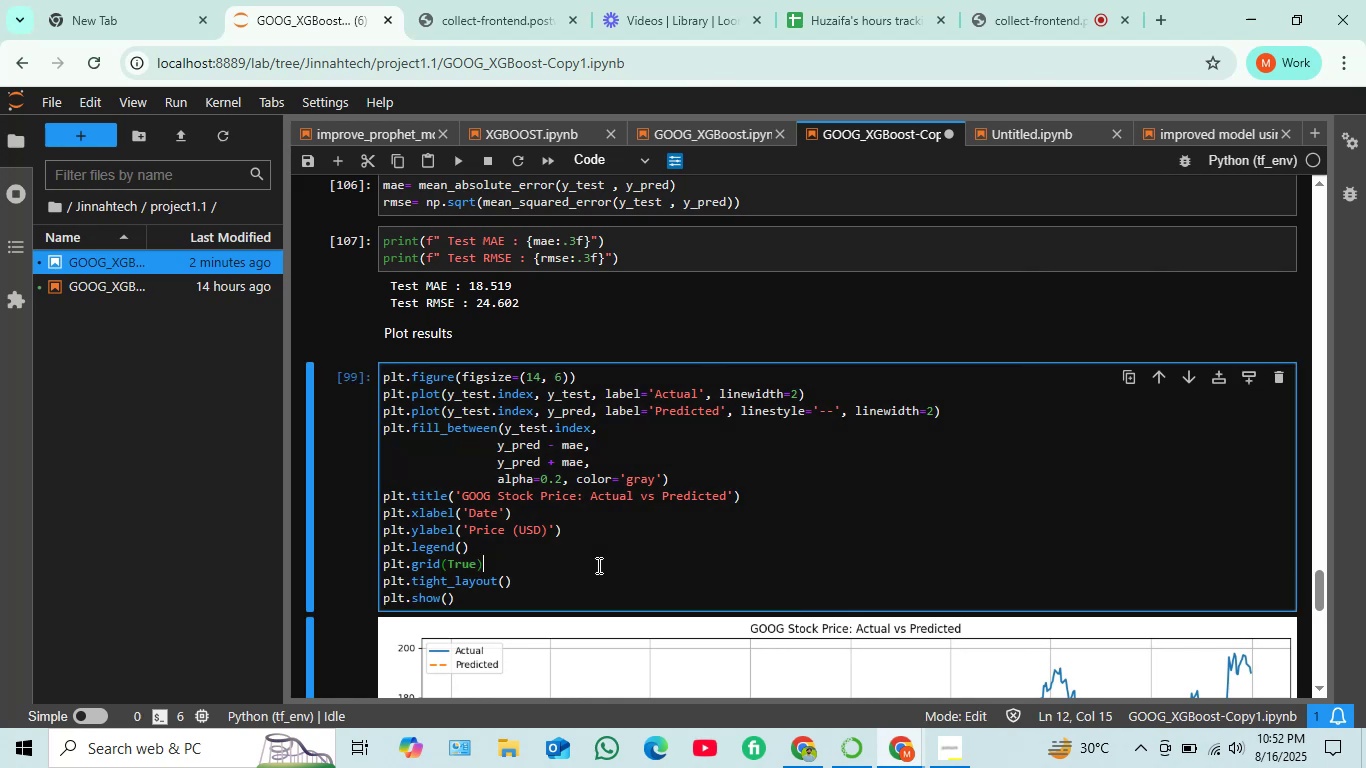 
key(Shift+Enter)
 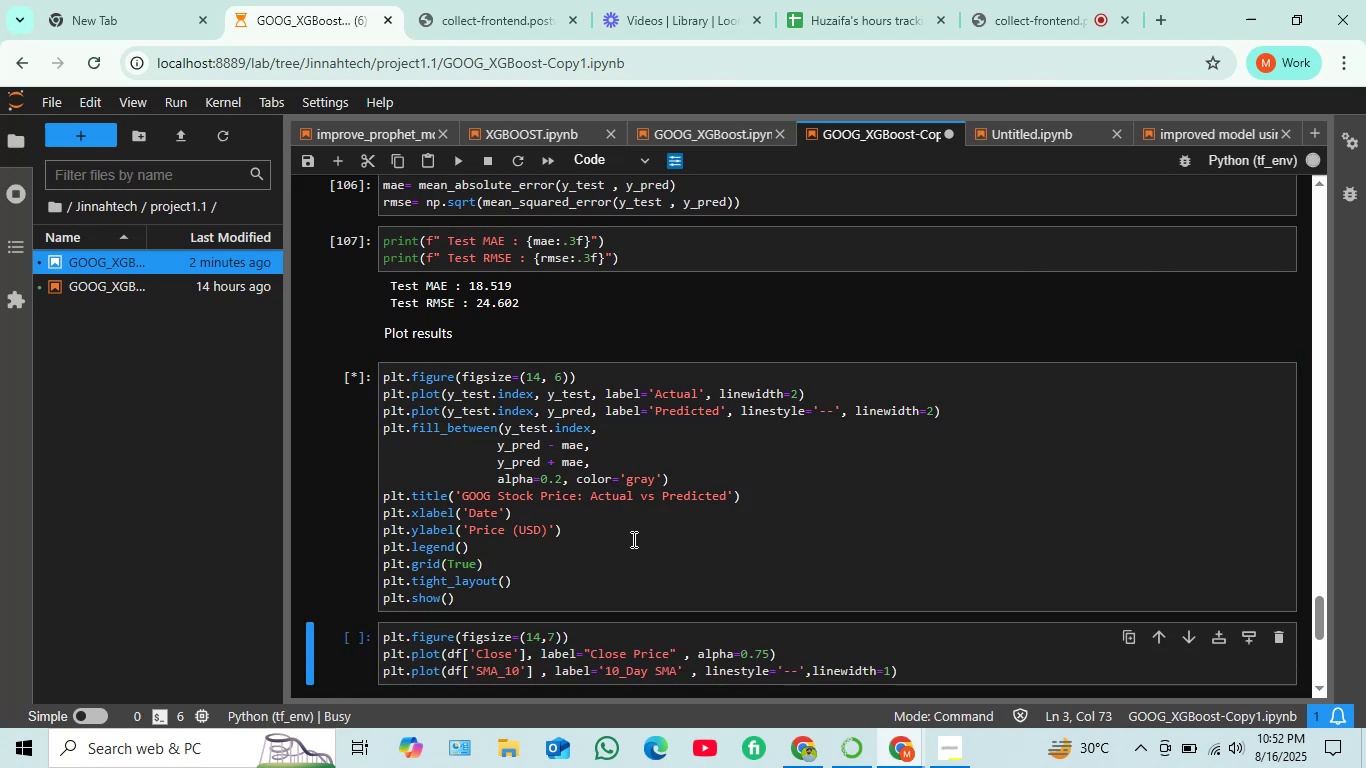 
scroll: coordinate [638, 534], scroll_direction: down, amount: 3.0
 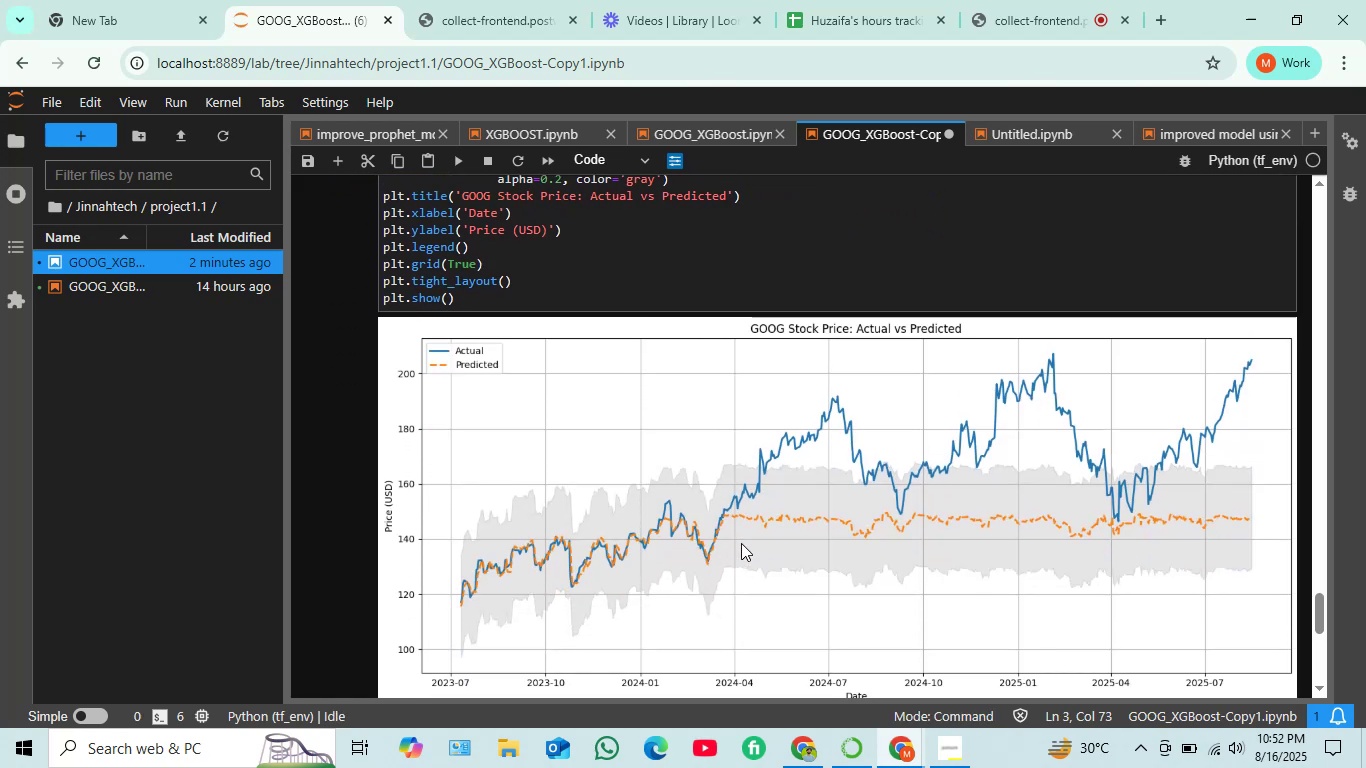 
wait(11.15)
 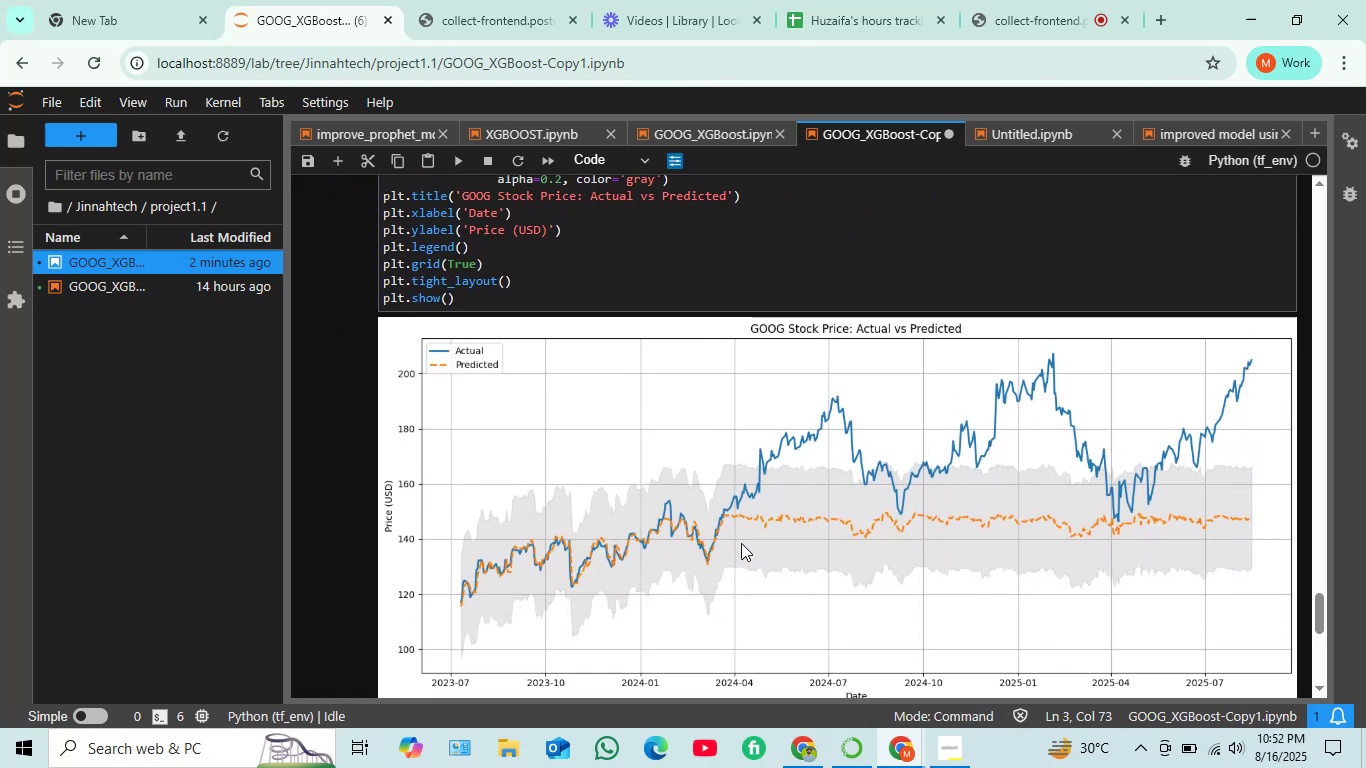 
scroll: coordinate [736, 545], scroll_direction: up, amount: 2.0
 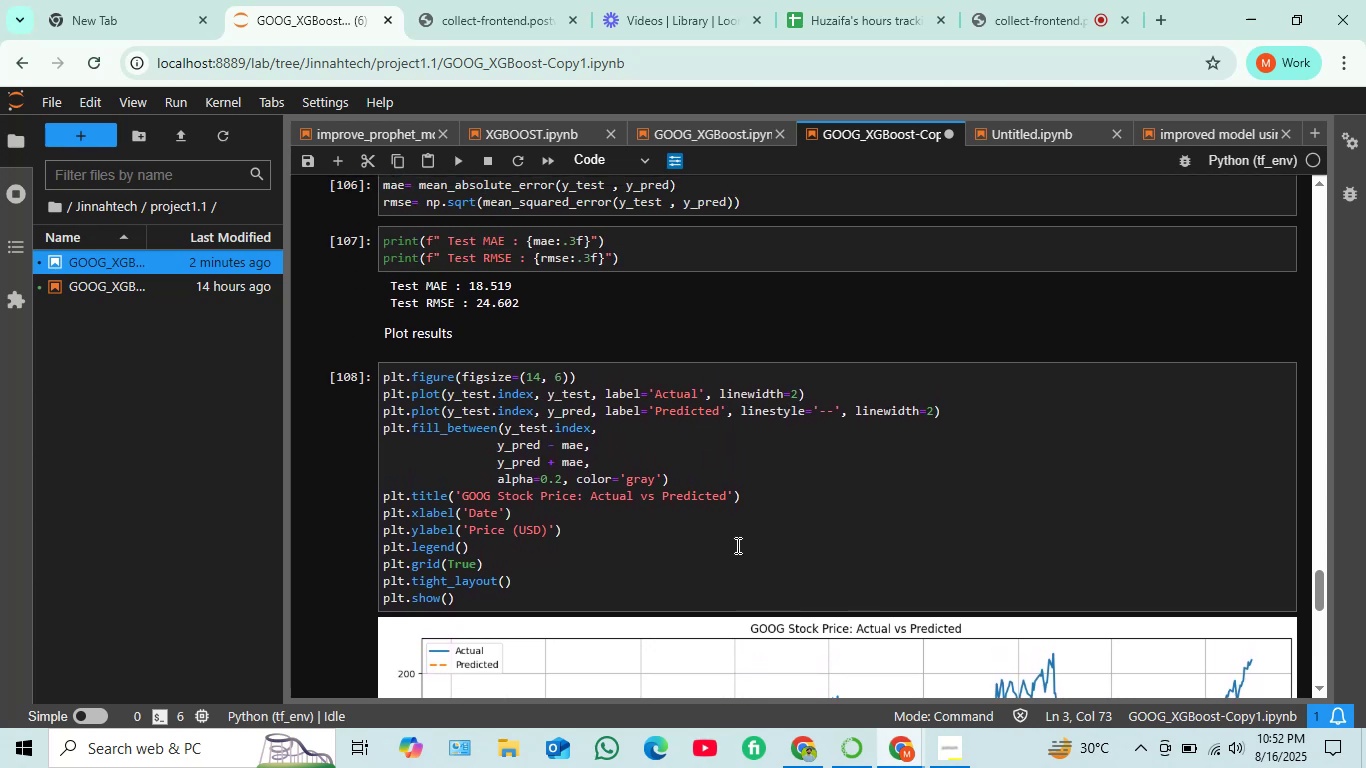 
scroll: coordinate [735, 546], scroll_direction: down, amount: 2.0
 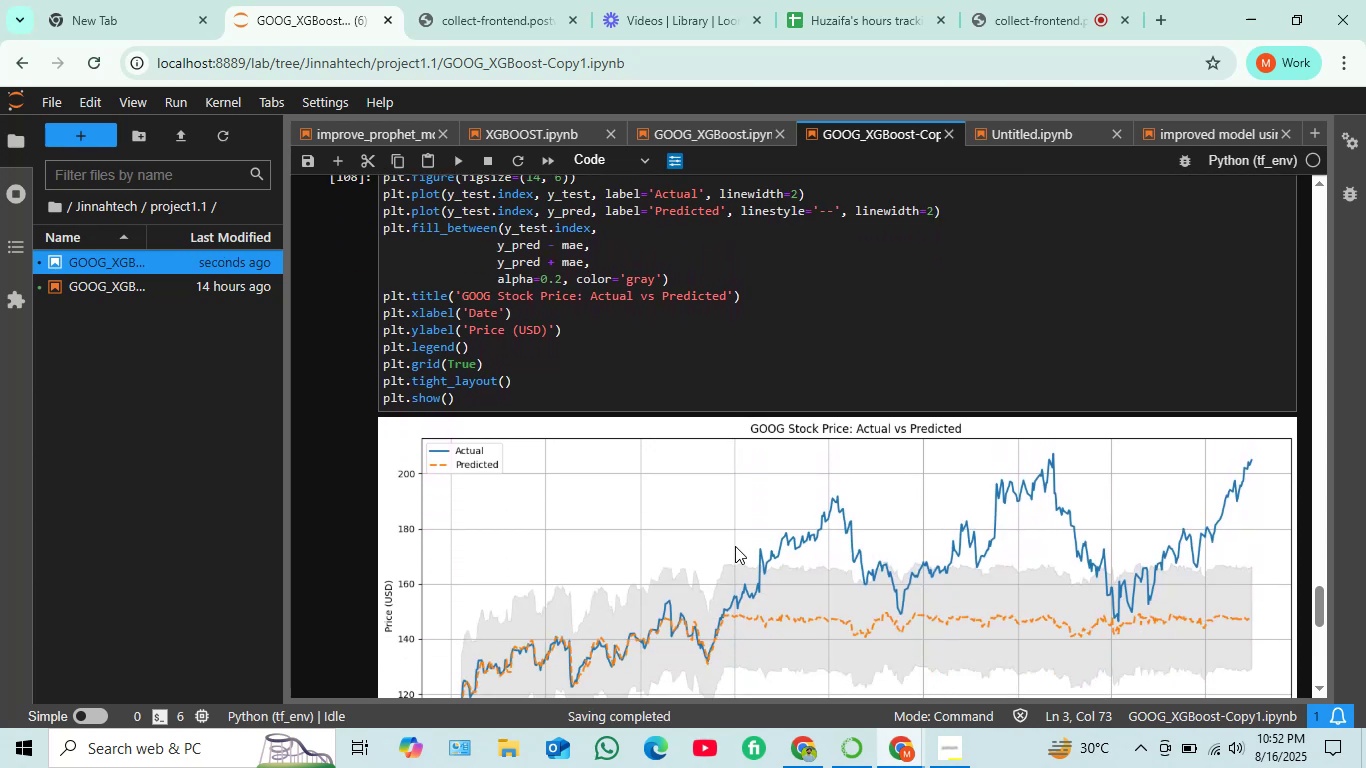 
scroll: coordinate [735, 546], scroll_direction: up, amount: 4.0
 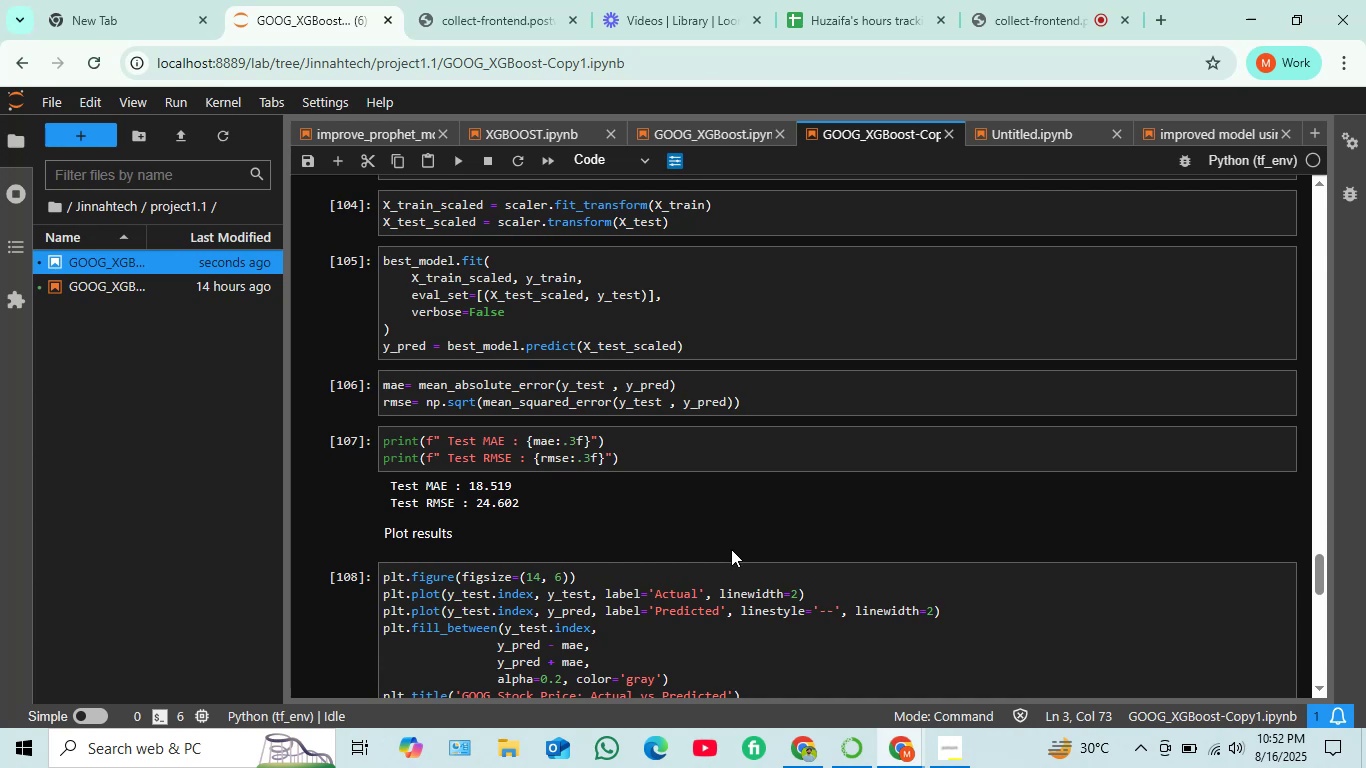 
scroll: coordinate [731, 549], scroll_direction: down, amount: 5.0
 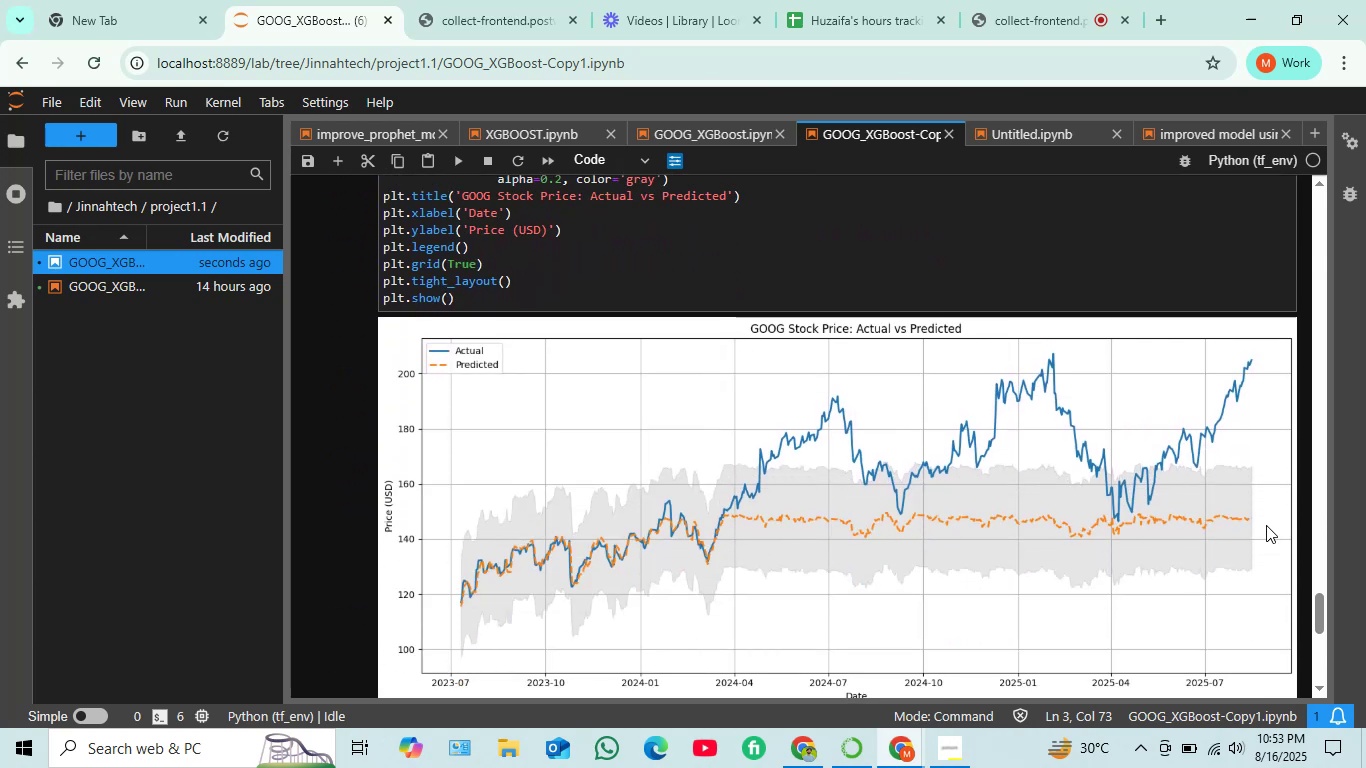 
scroll: coordinate [724, 497], scroll_direction: up, amount: 2.0
 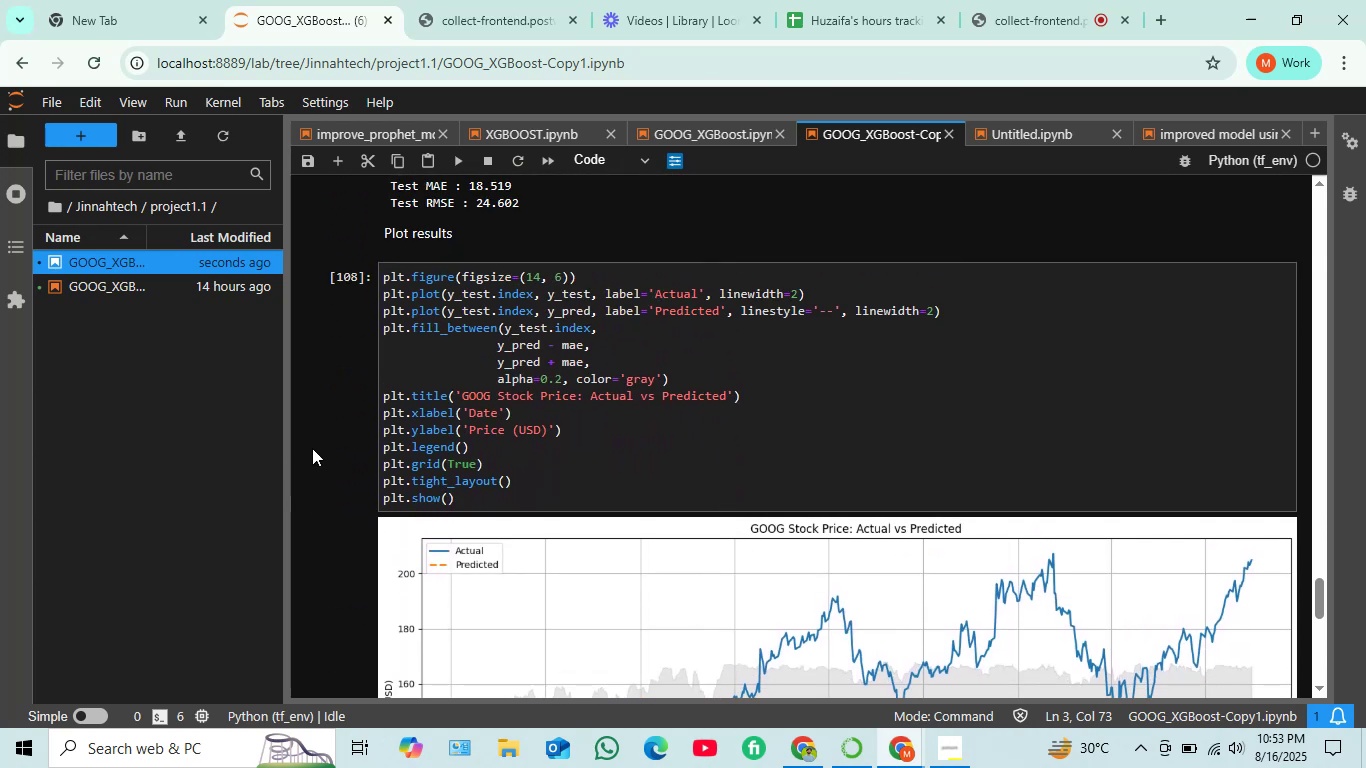 
scroll: coordinate [580, 456], scroll_direction: down, amount: 3.0
 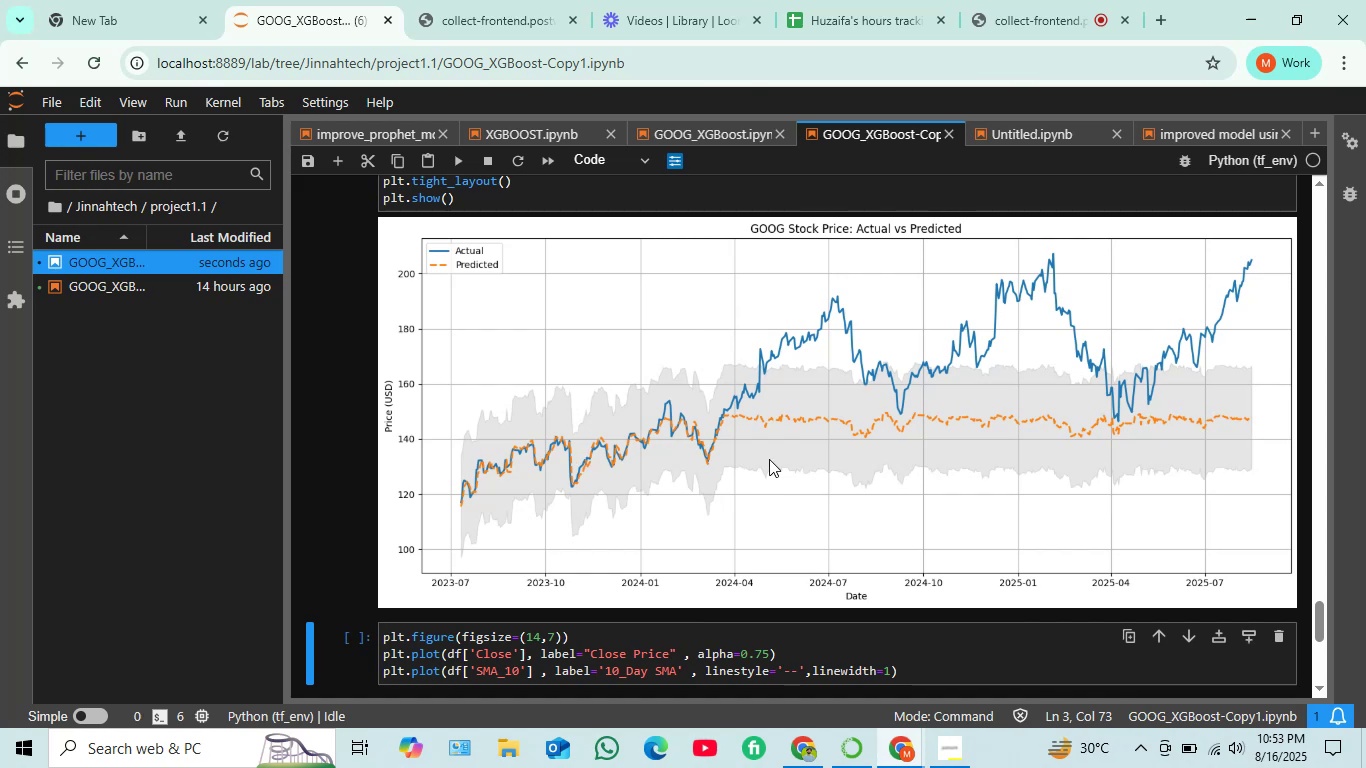 
wait(13.47)
 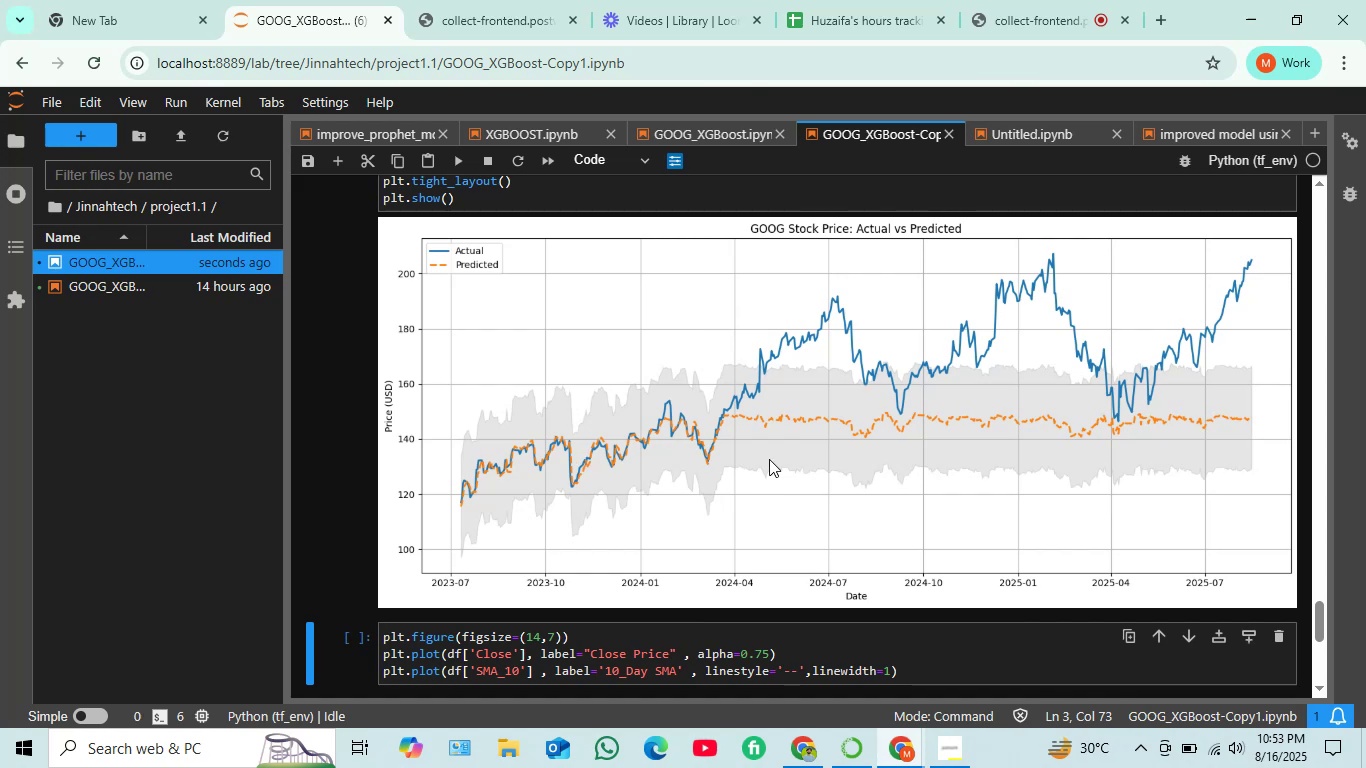 
scroll: coordinate [757, 465], scroll_direction: up, amount: 1.0
 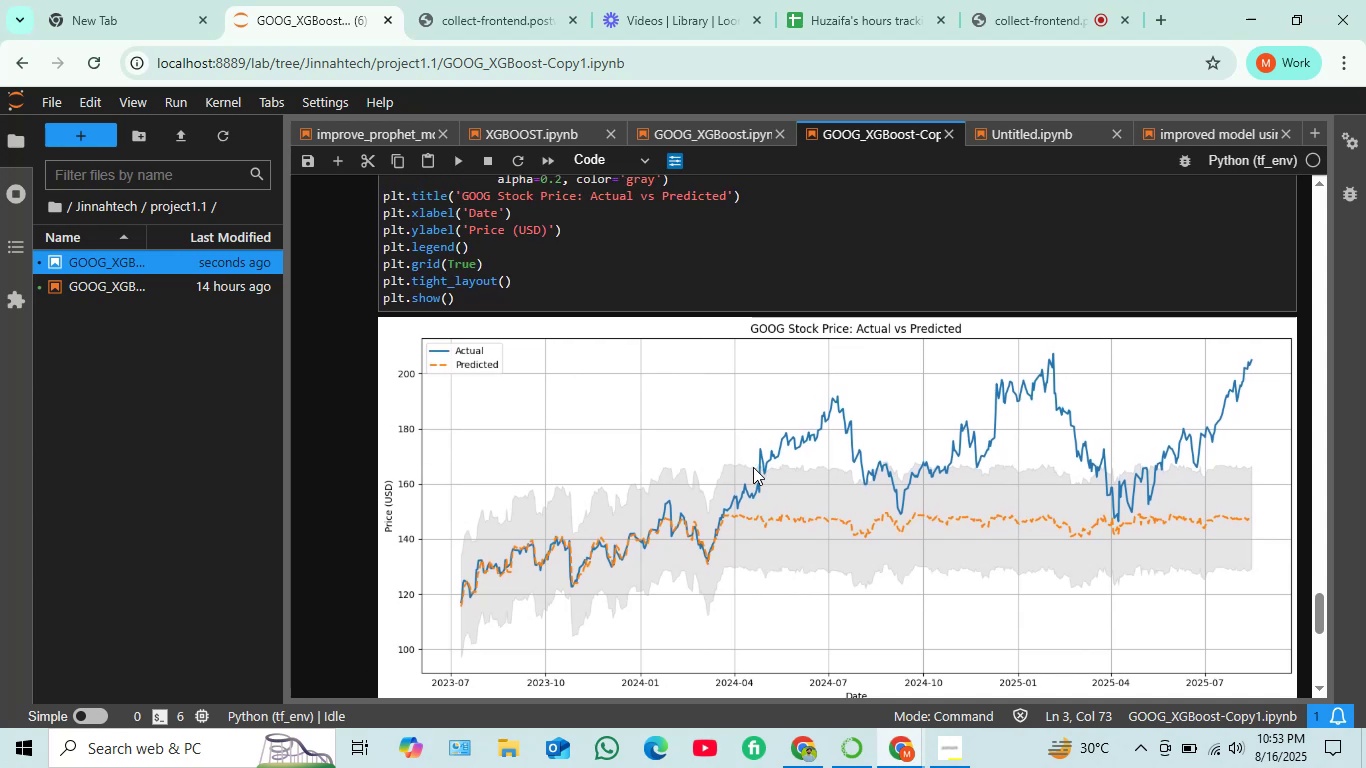 
scroll: coordinate [751, 470], scroll_direction: down, amount: 1.0
 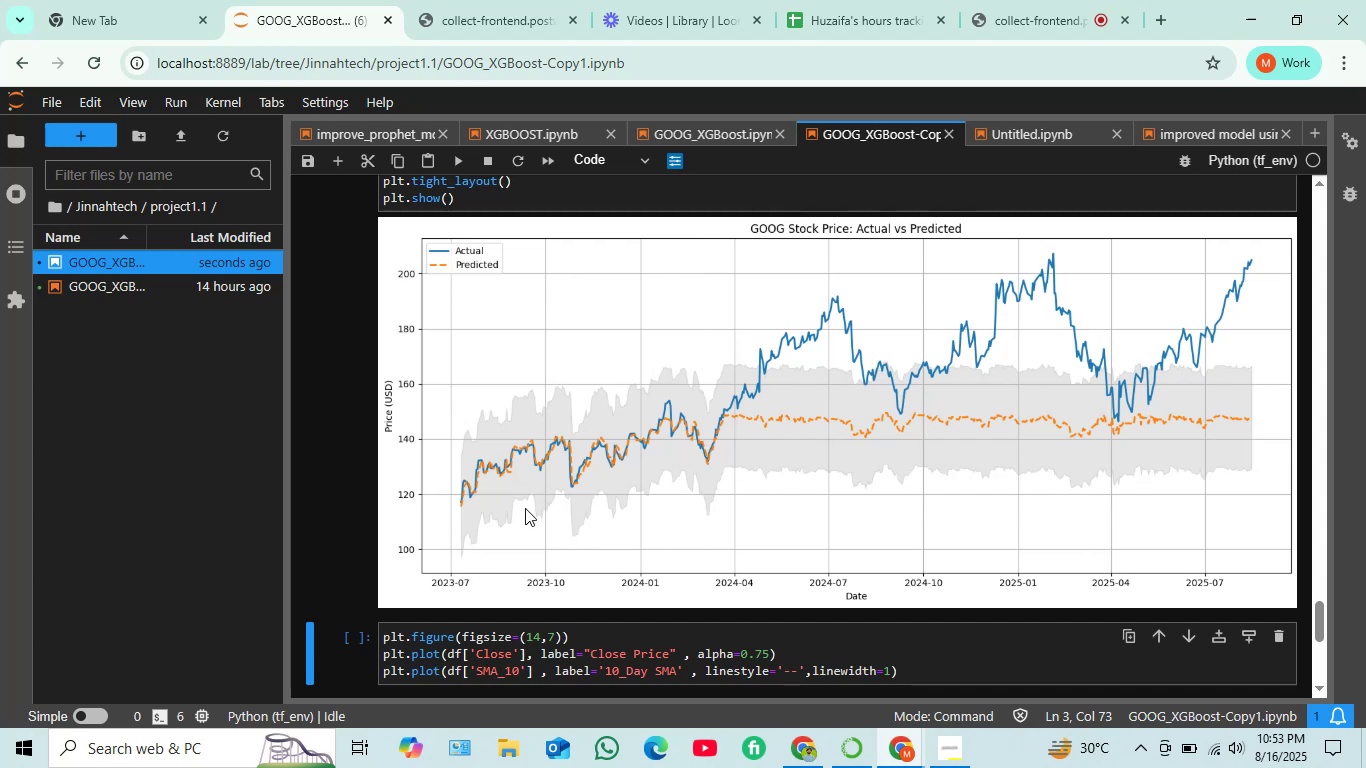 
wait(20.97)
 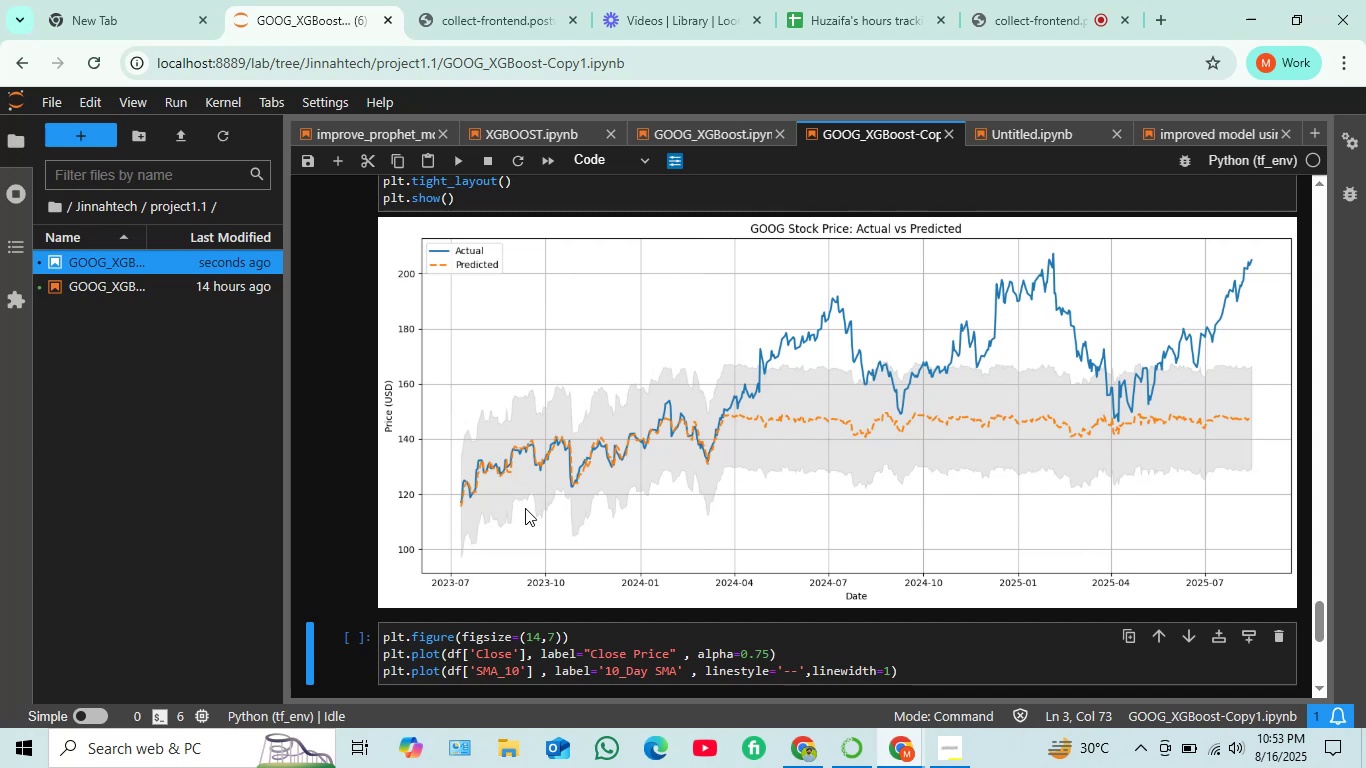 
scroll: coordinate [859, 423], scroll_direction: up, amount: 3.0
 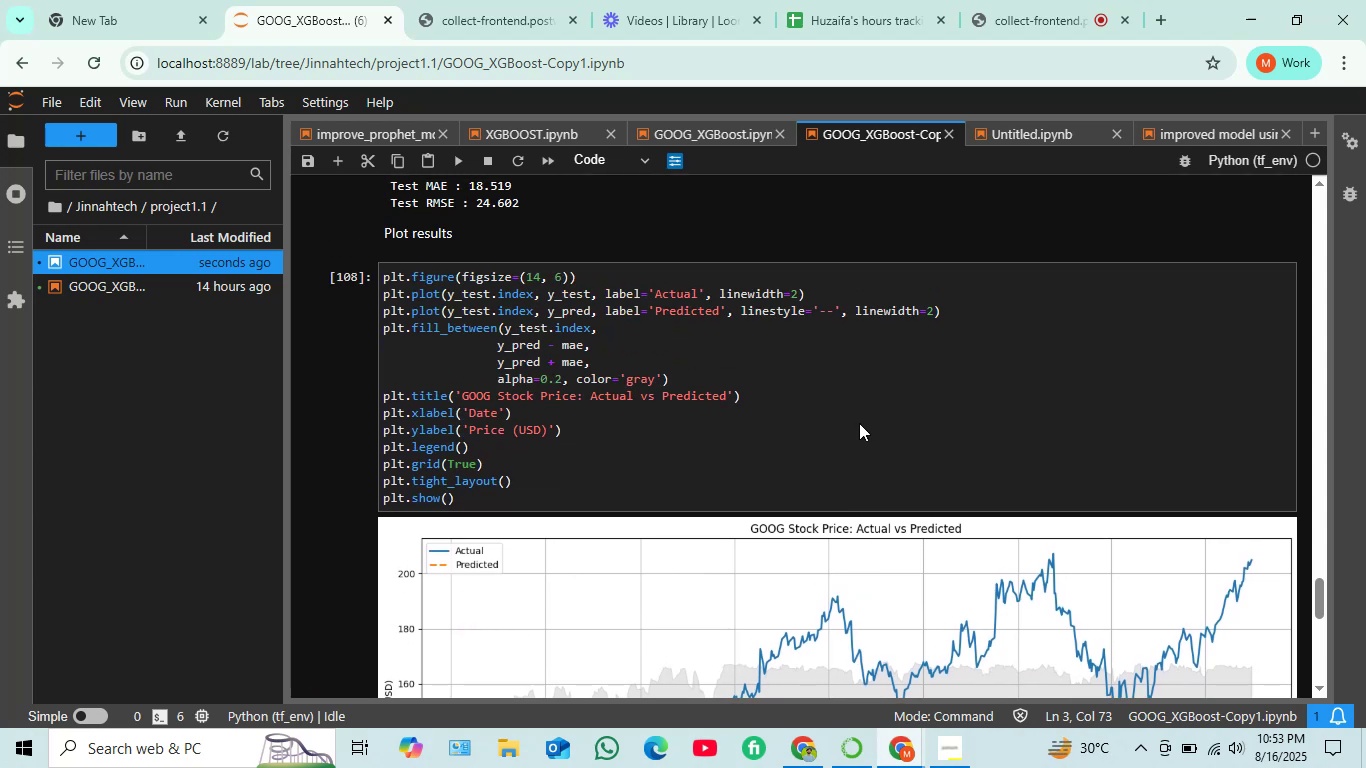 
scroll: coordinate [853, 428], scroll_direction: down, amount: 3.0
 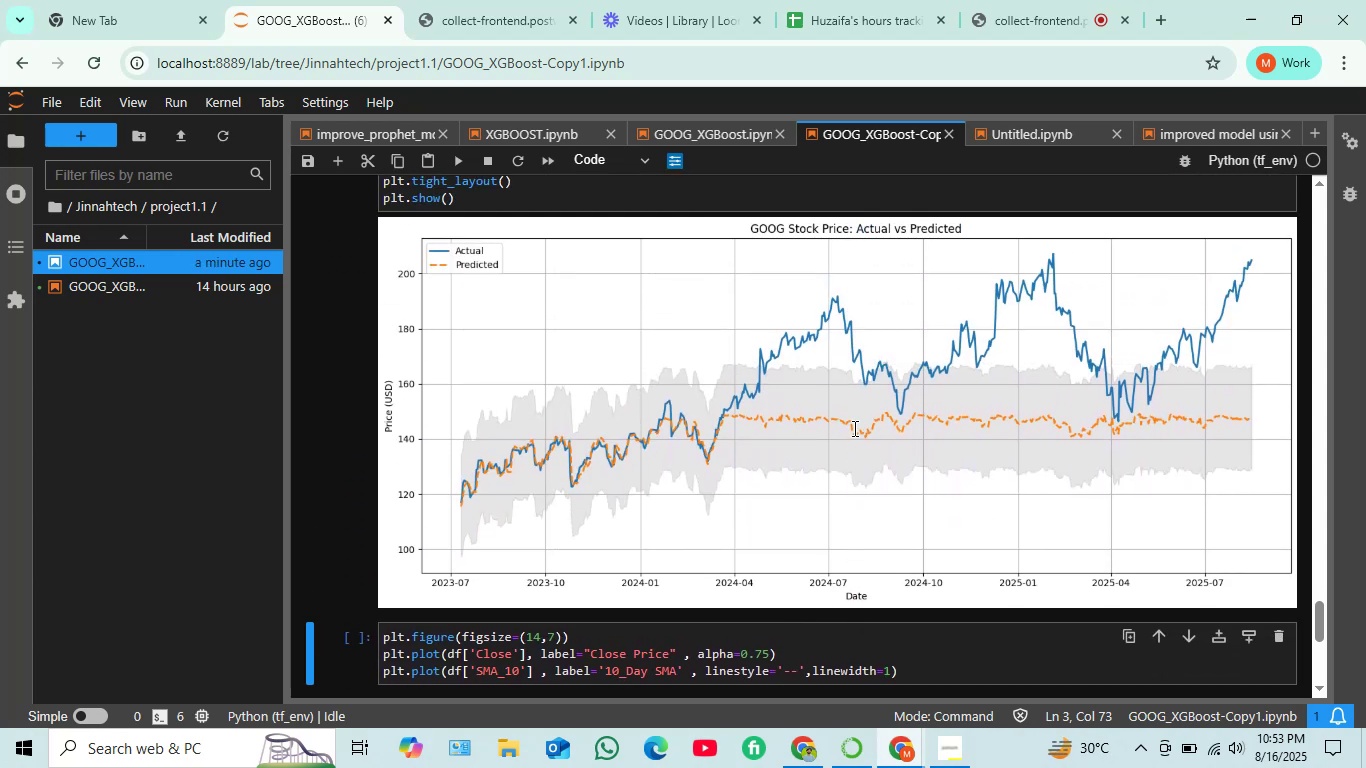 
scroll: coordinate [853, 428], scroll_direction: up, amount: 1.0
 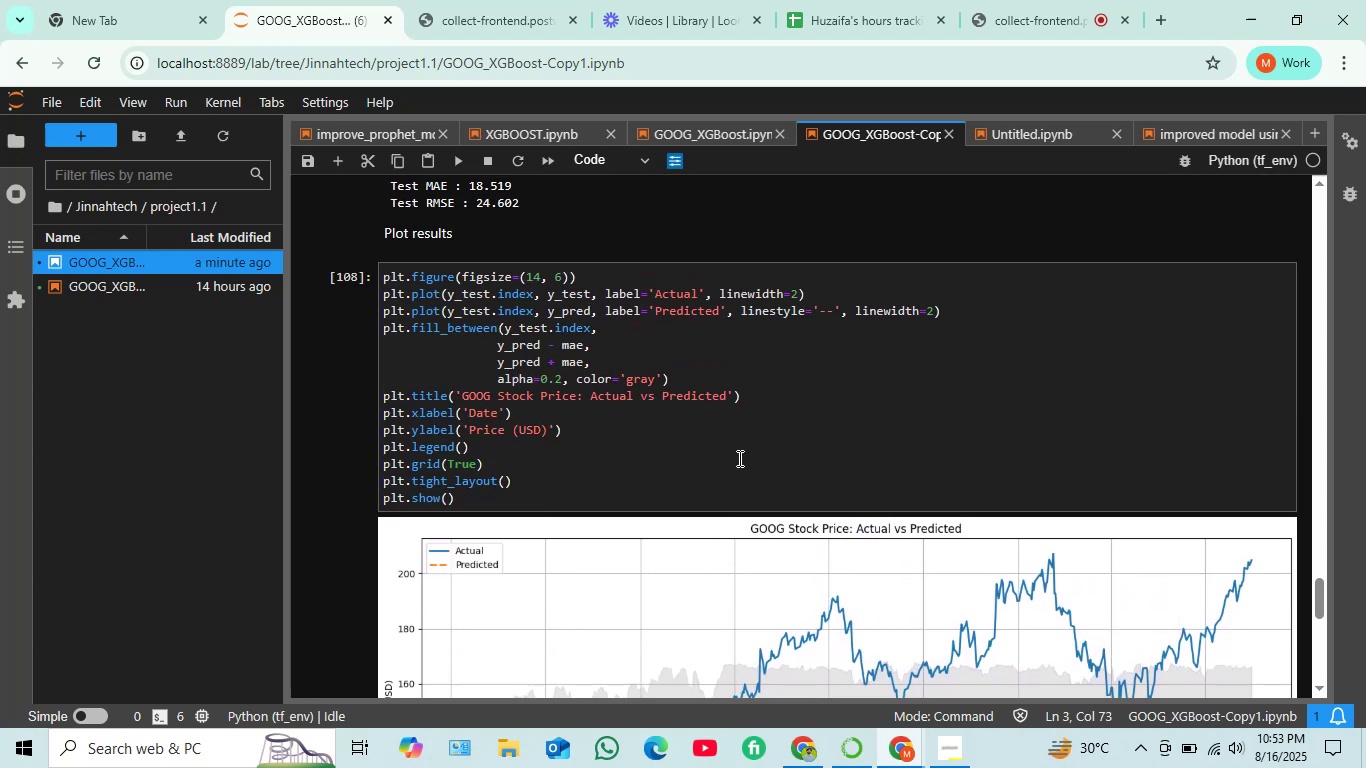 
scroll: coordinate [861, 520], scroll_direction: down, amount: 5.0
 